 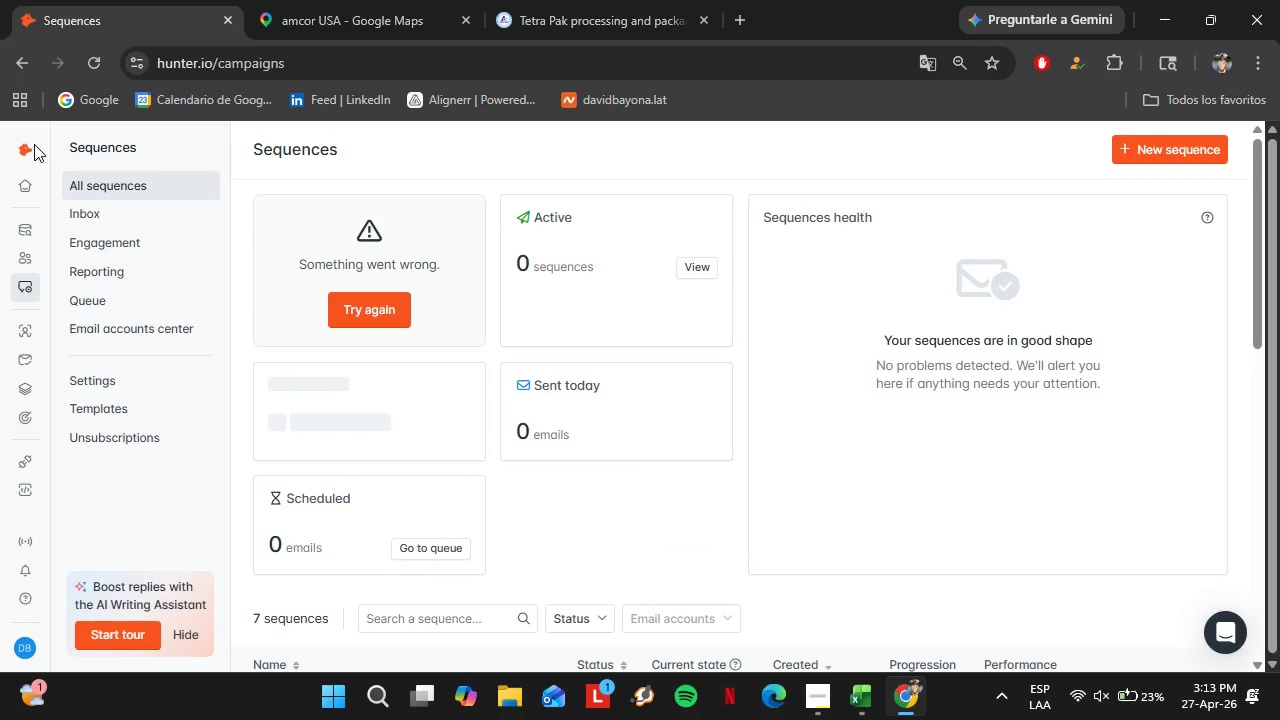 
scroll: coordinate [706, 425], scroll_direction: down, amount: 3.0
 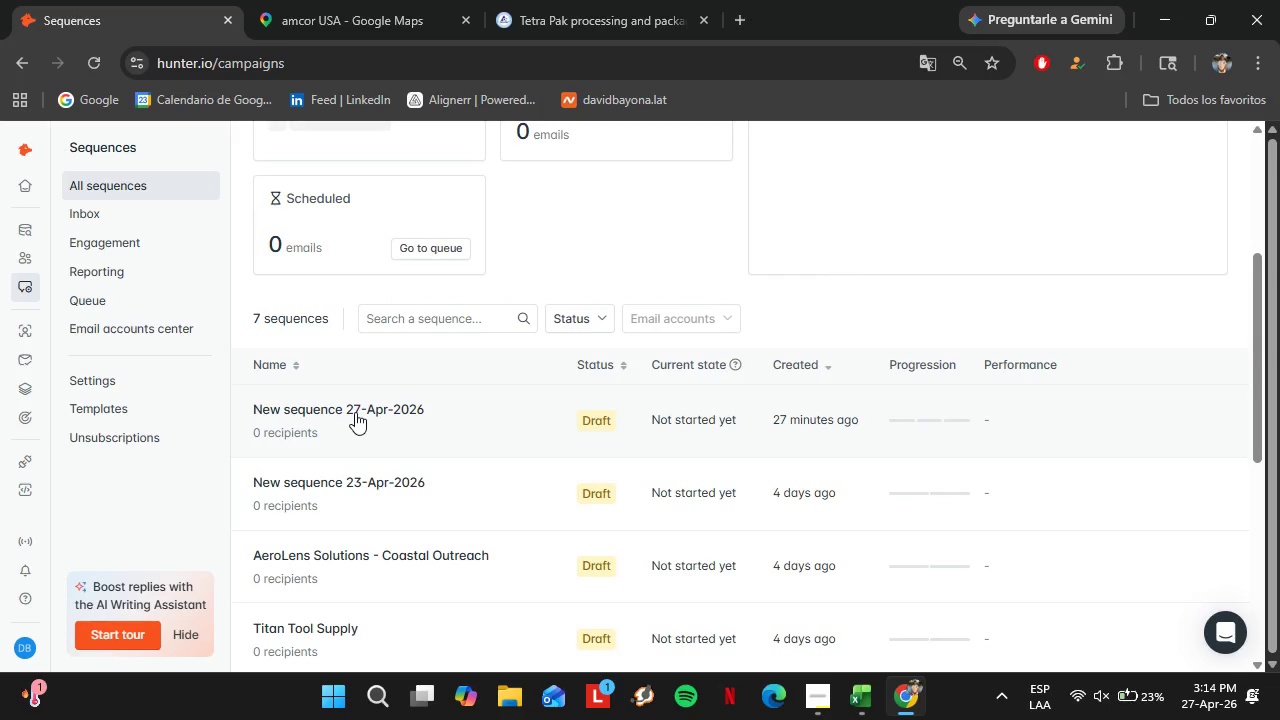 
wait(40.62)
 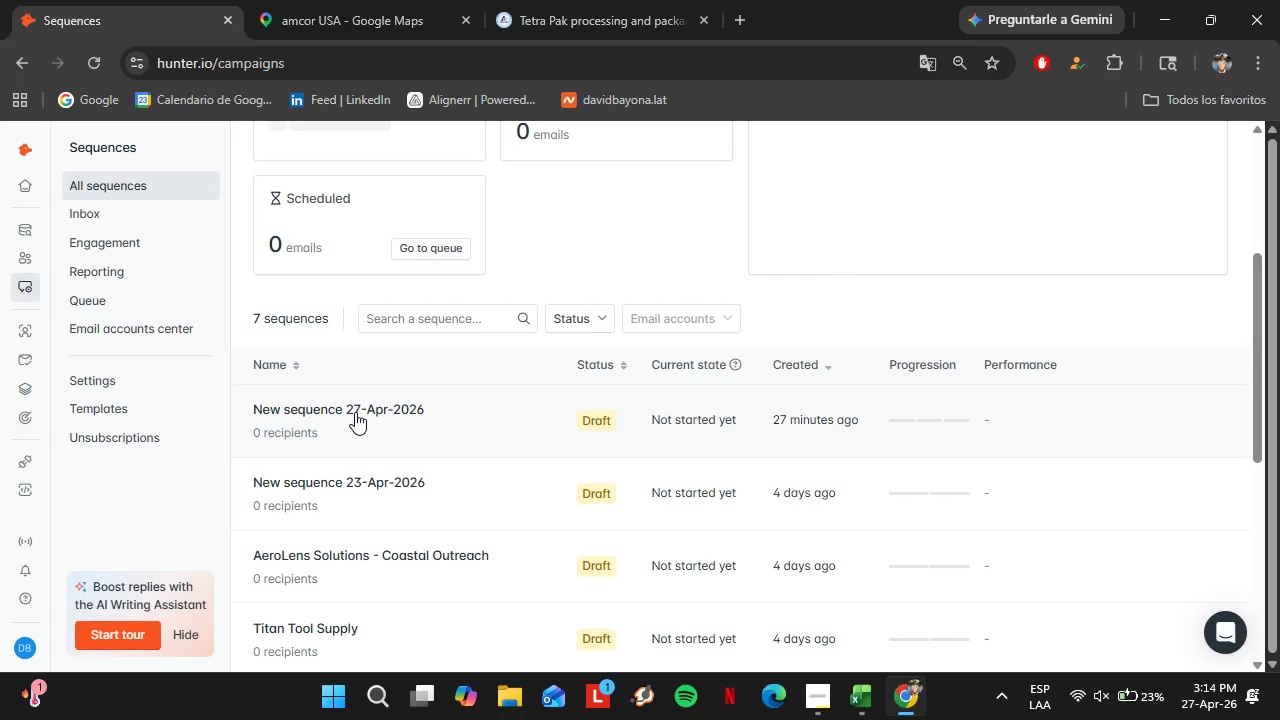 
left_click([64, 251])
 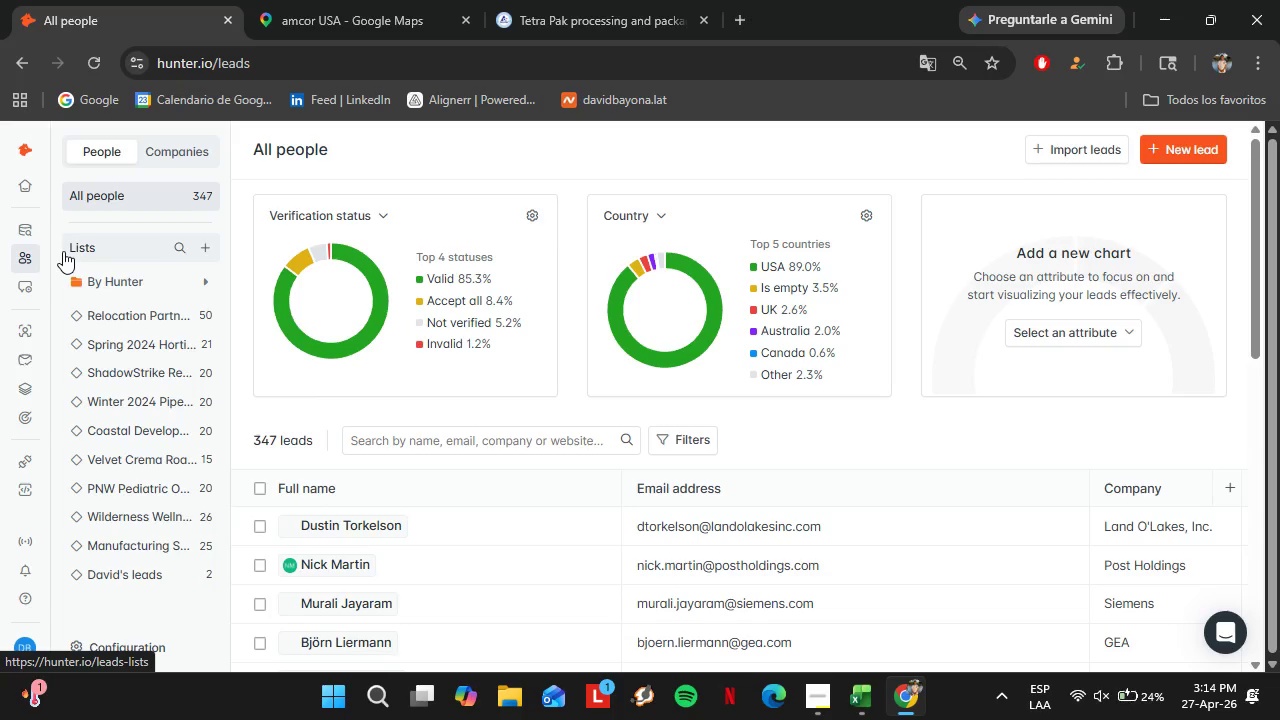 
wait(16.58)
 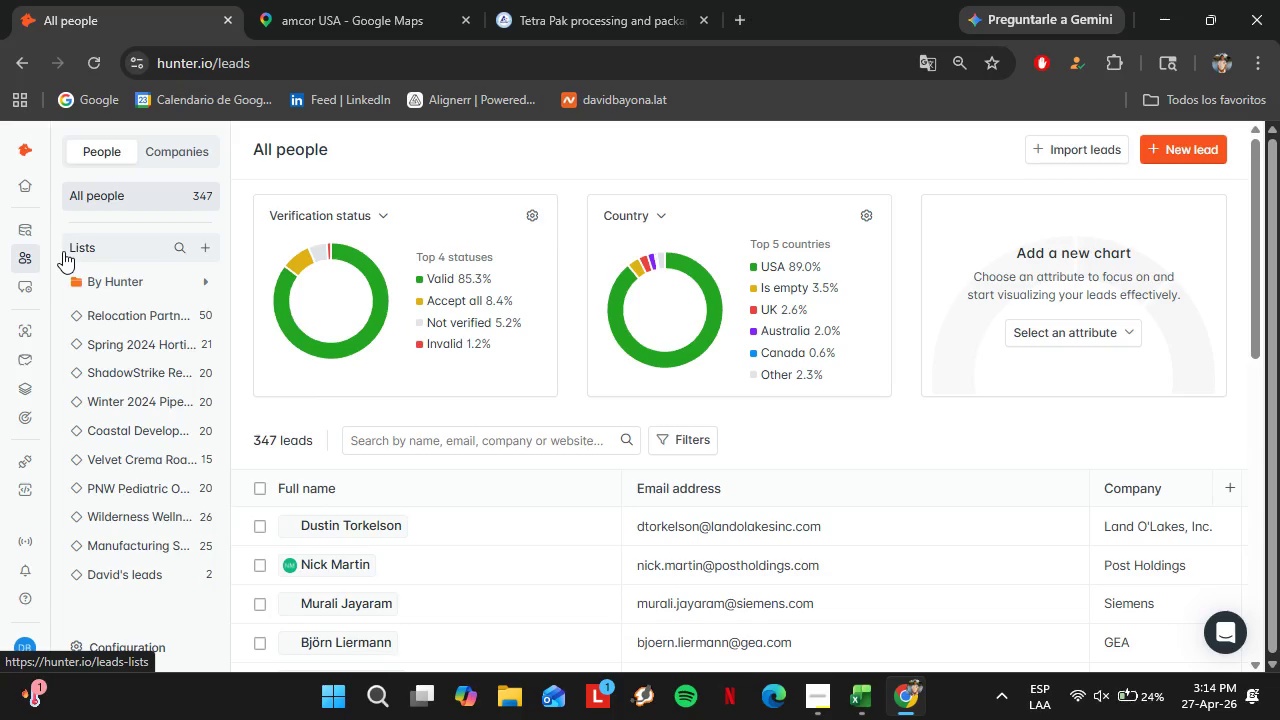 
left_click([143, 551])
 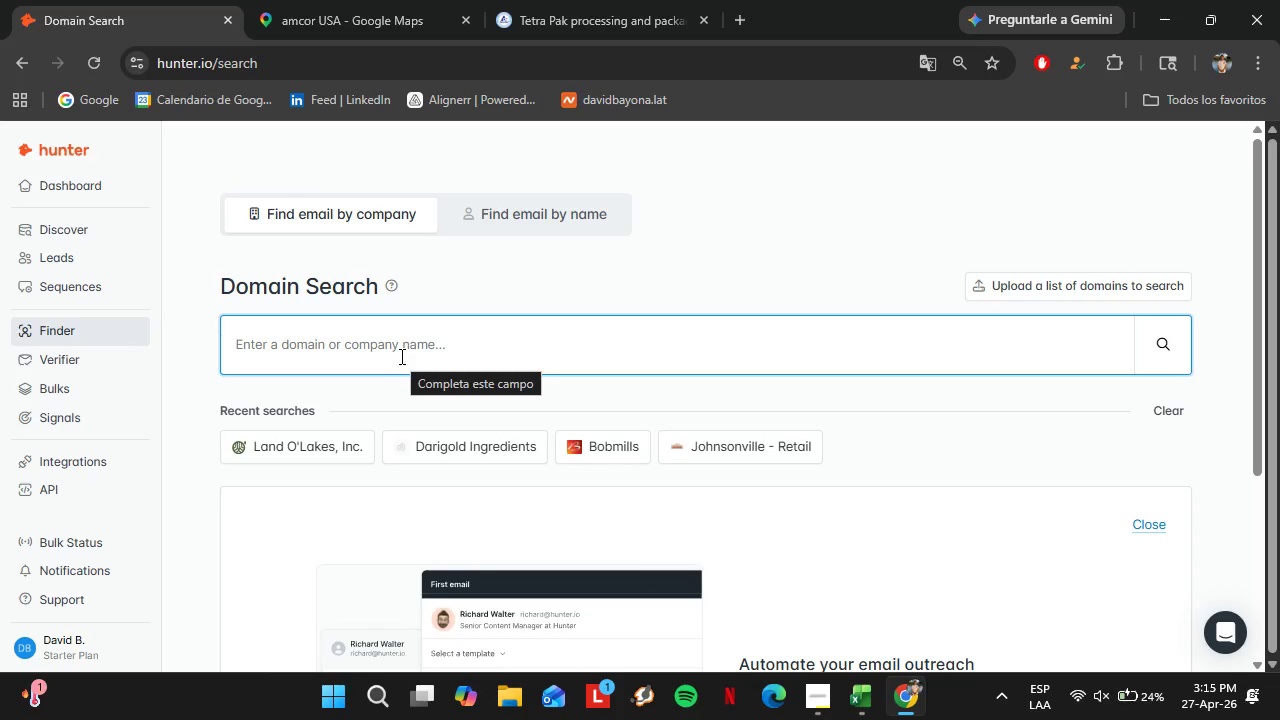 
wait(34.41)
 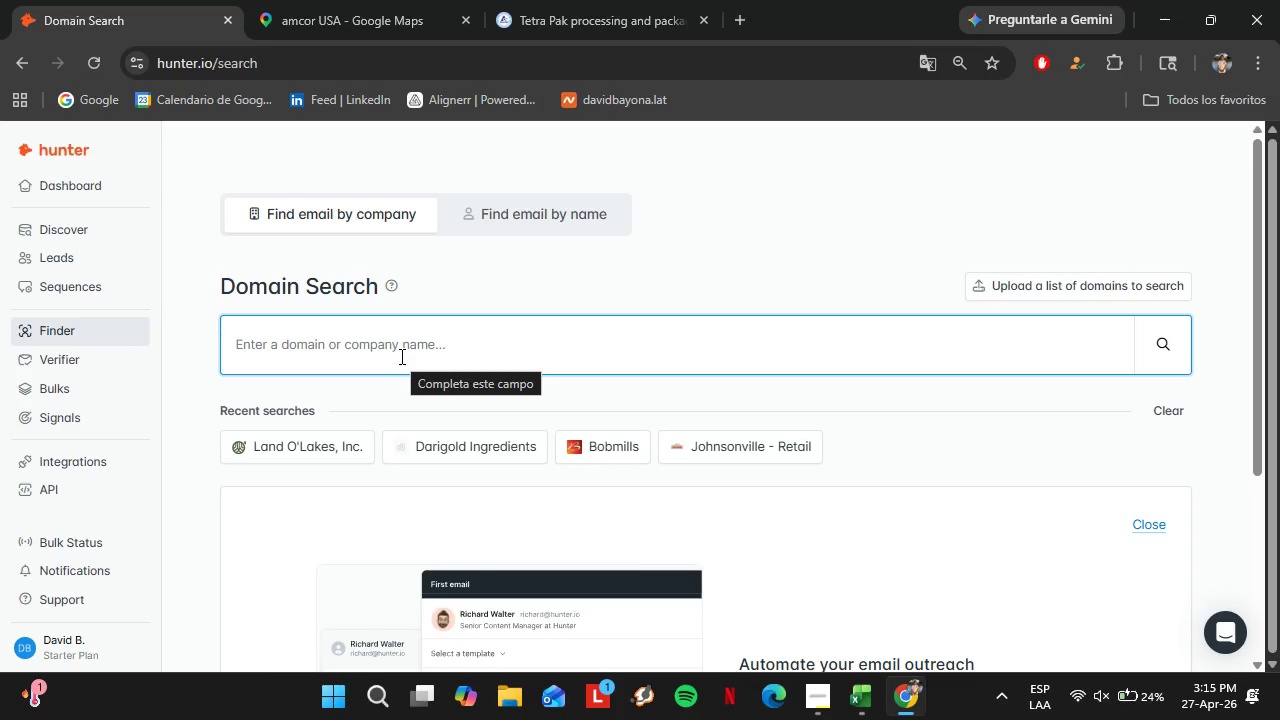 
type(whirlpoll)
key(Backspace)
key(Backspace)
type(olcop)
key(Backspace)
type(ro)
key(Backspace)
 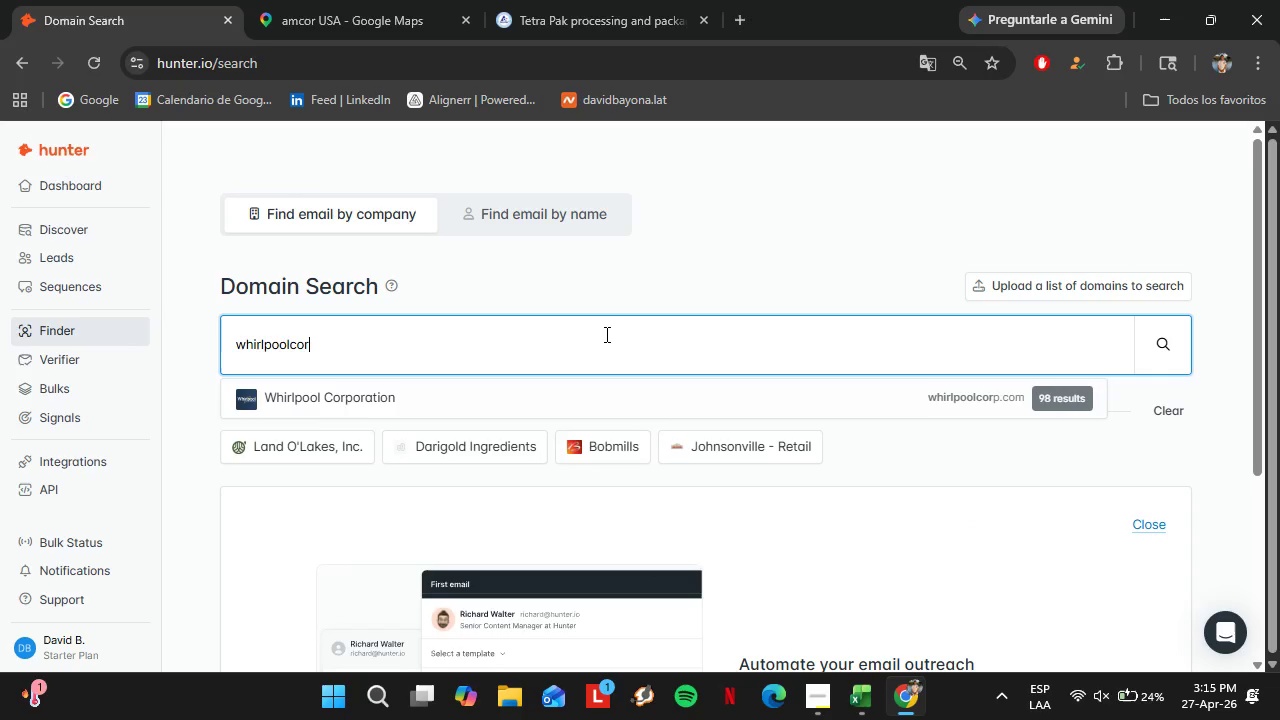 
key(ArrowDown)
 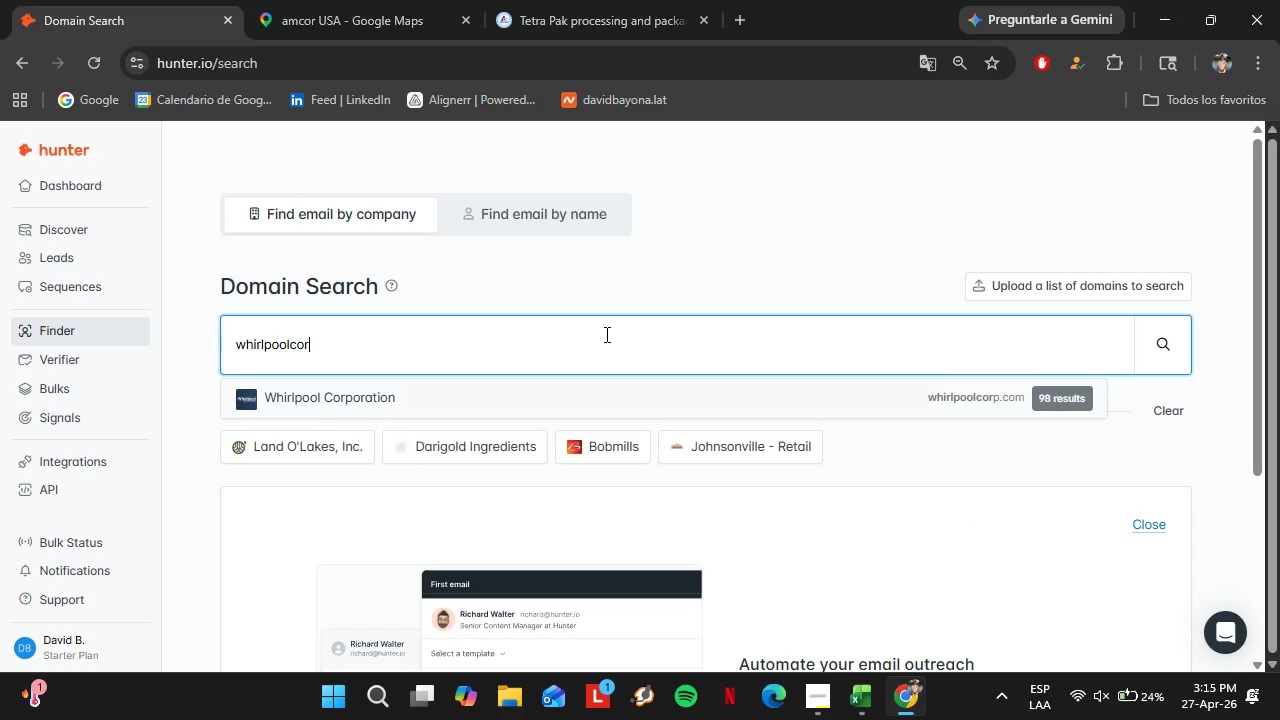 
key(Enter)
 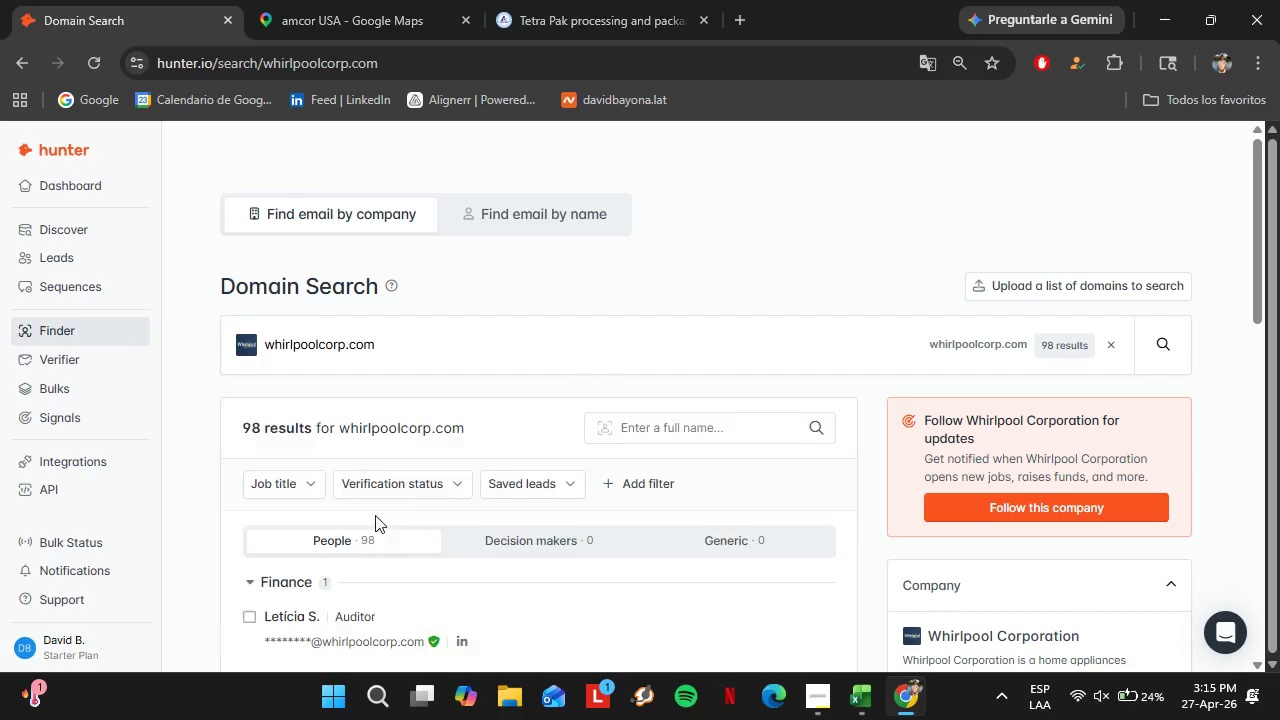 
scroll: coordinate [399, 472], scroll_direction: down, amount: 4.0
 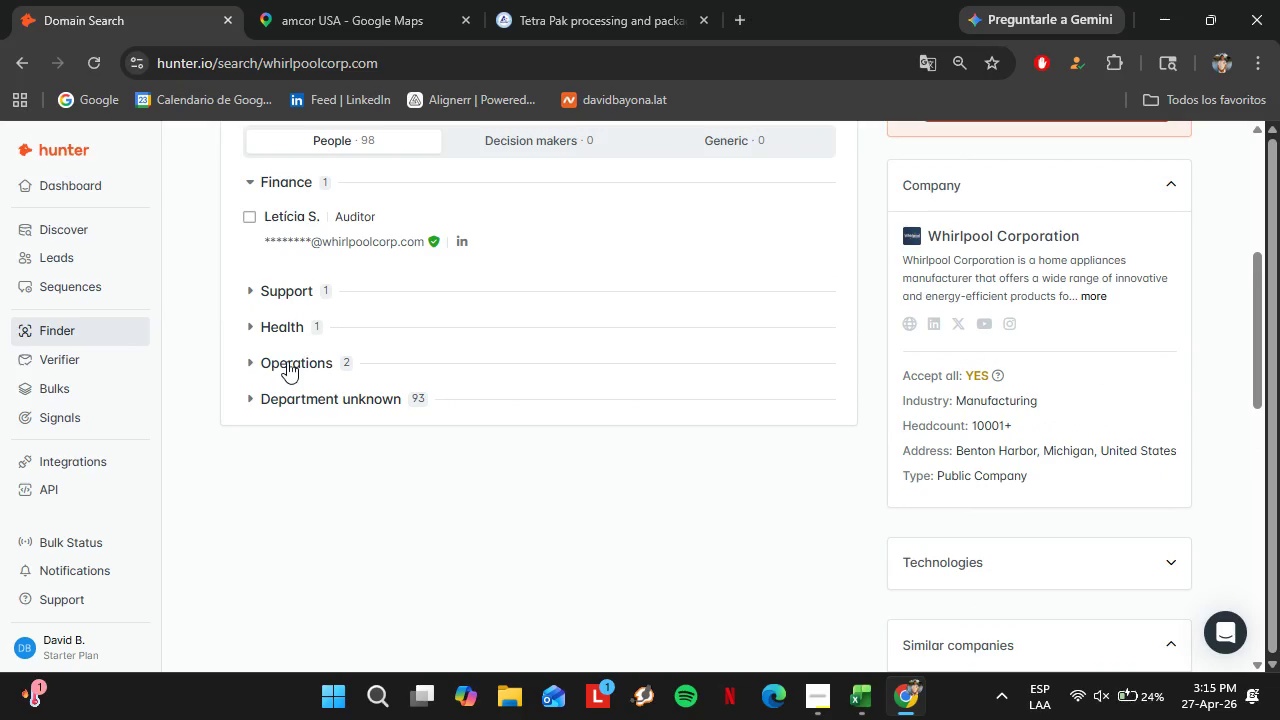 
left_click([287, 361])
 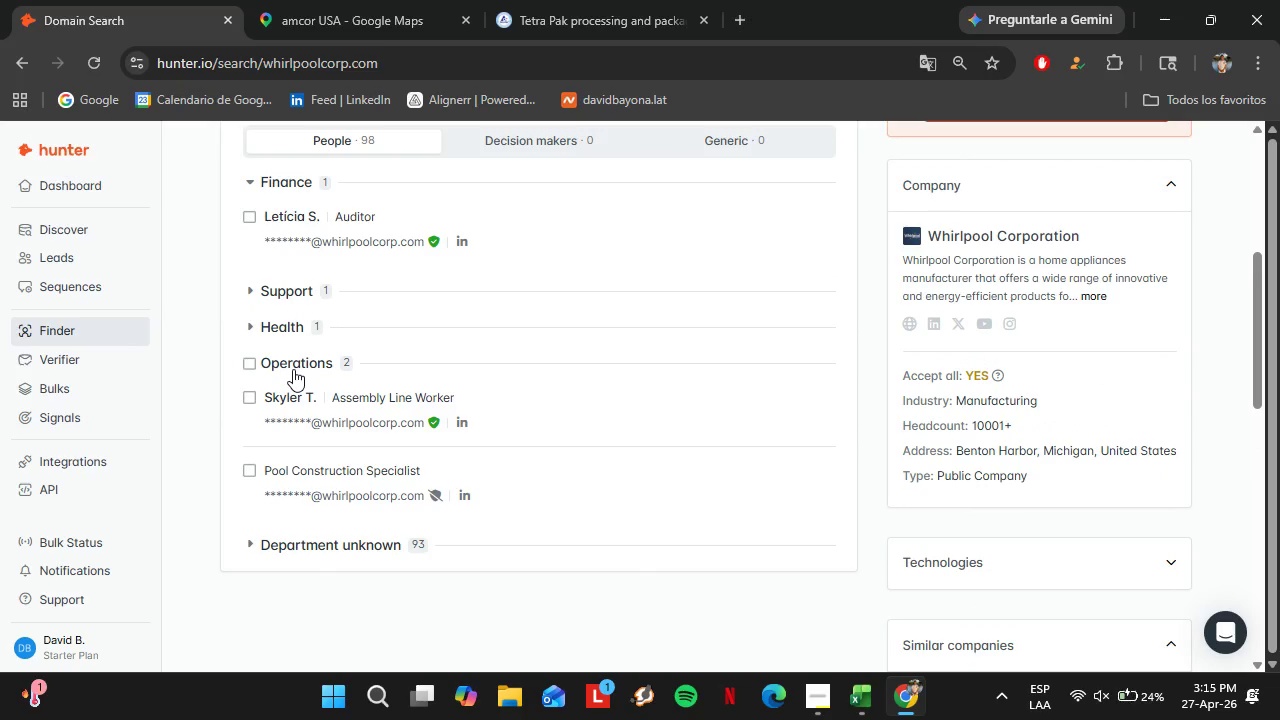 
left_click([293, 369])
 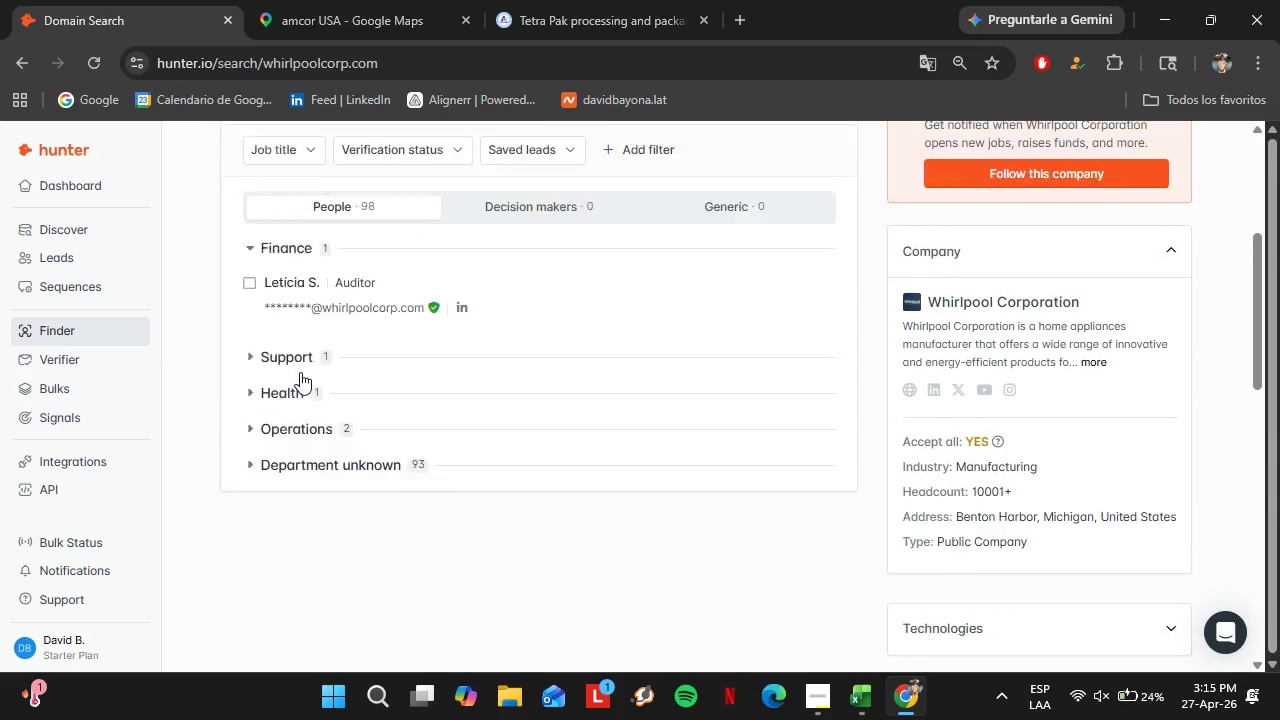 
scroll: coordinate [300, 372], scroll_direction: up, amount: 1.0
 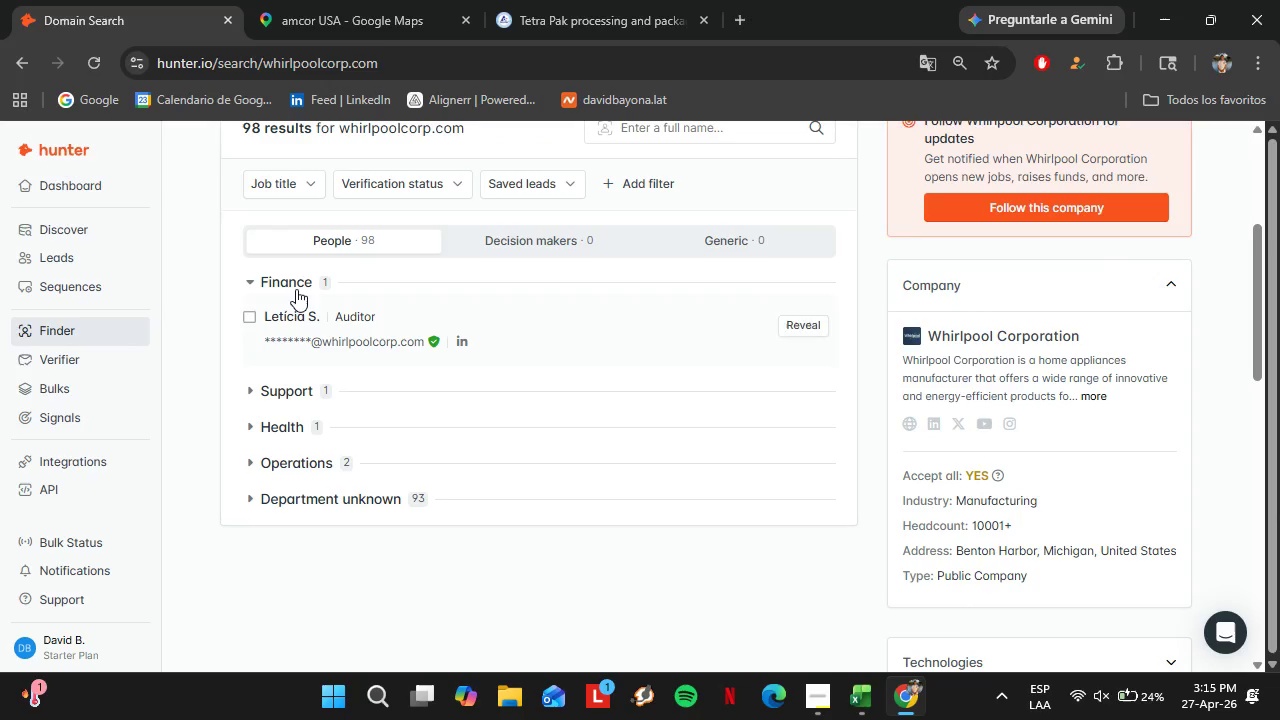 
left_click([296, 285])
 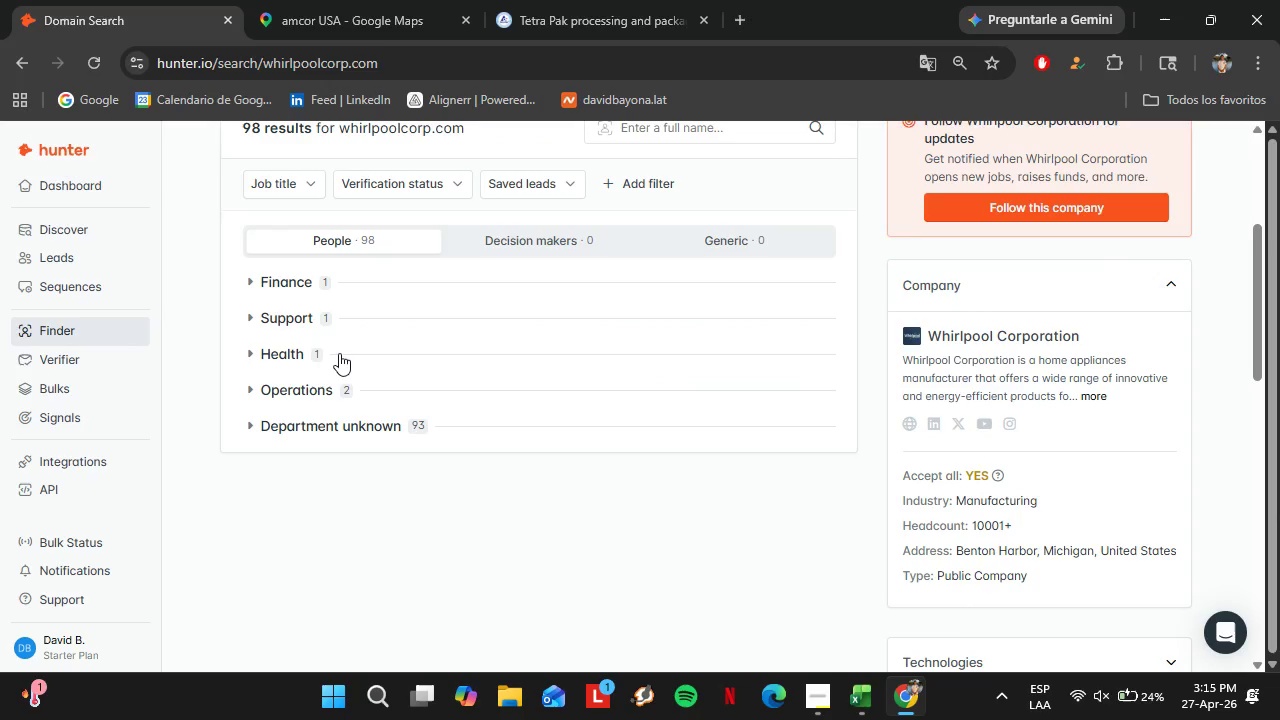 
scroll: coordinate [339, 377], scroll_direction: up, amount: 2.0
 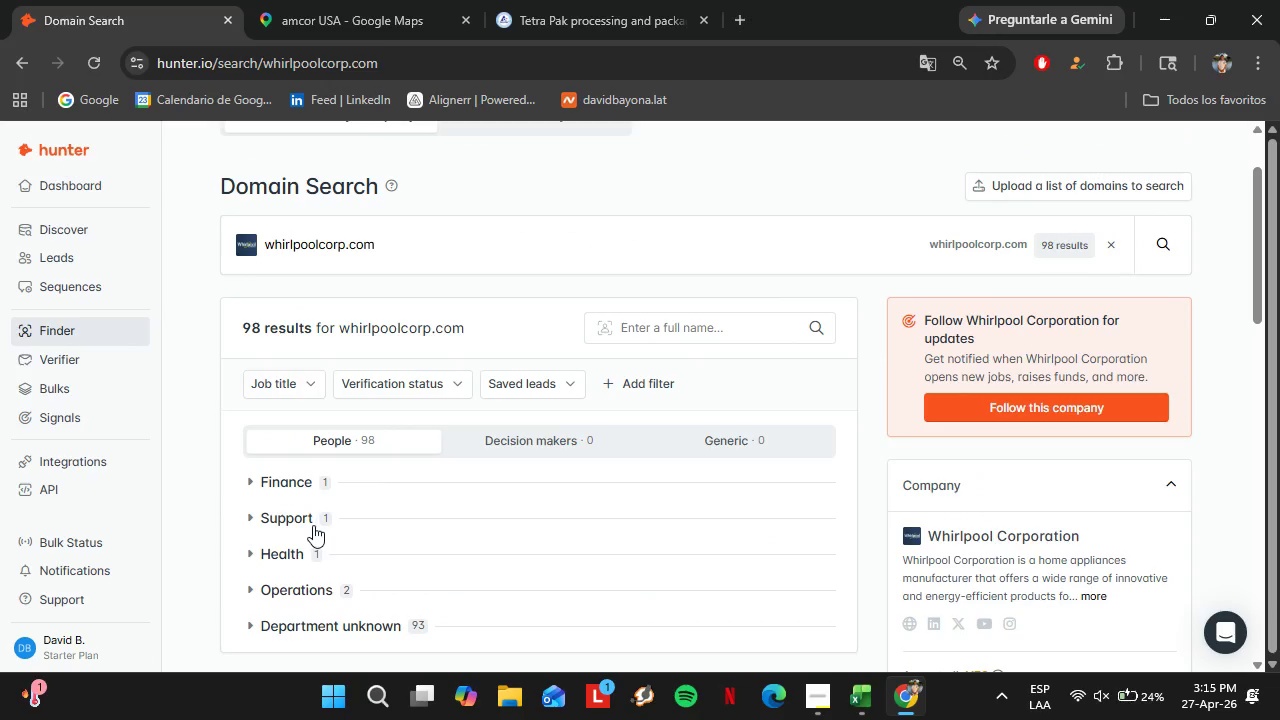 
left_click([280, 391])
 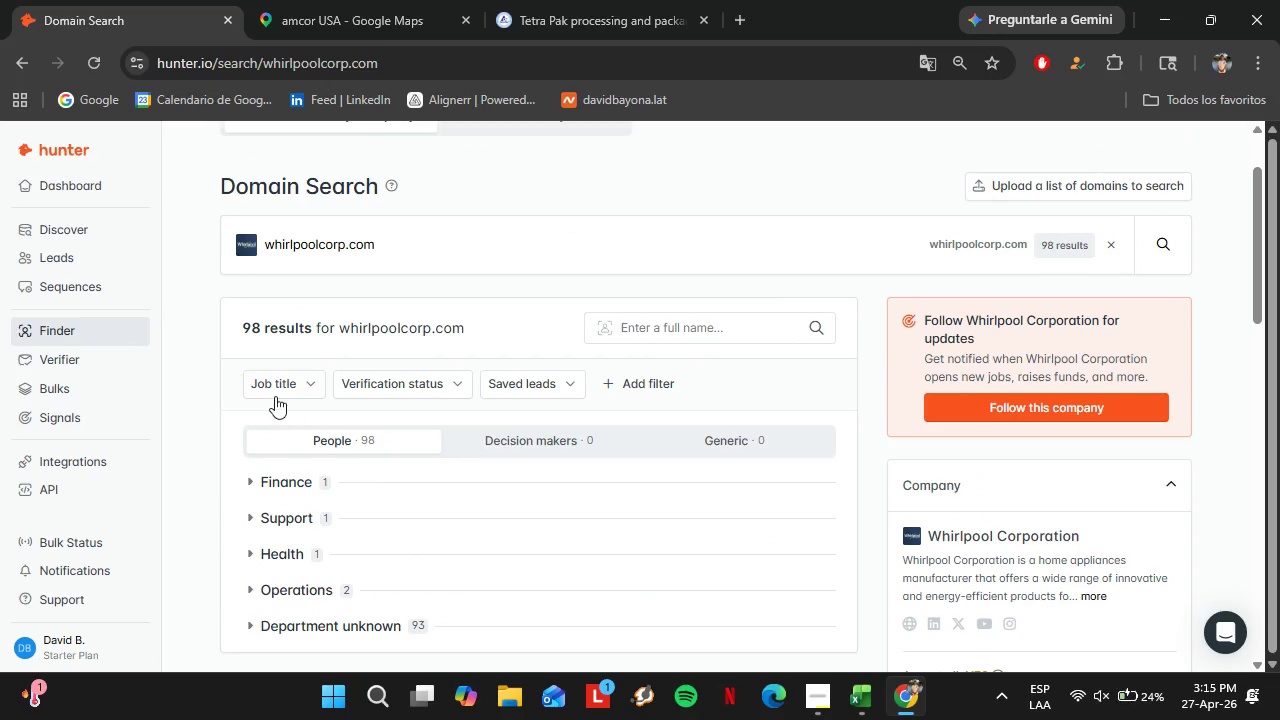 
left_click([285, 387])
 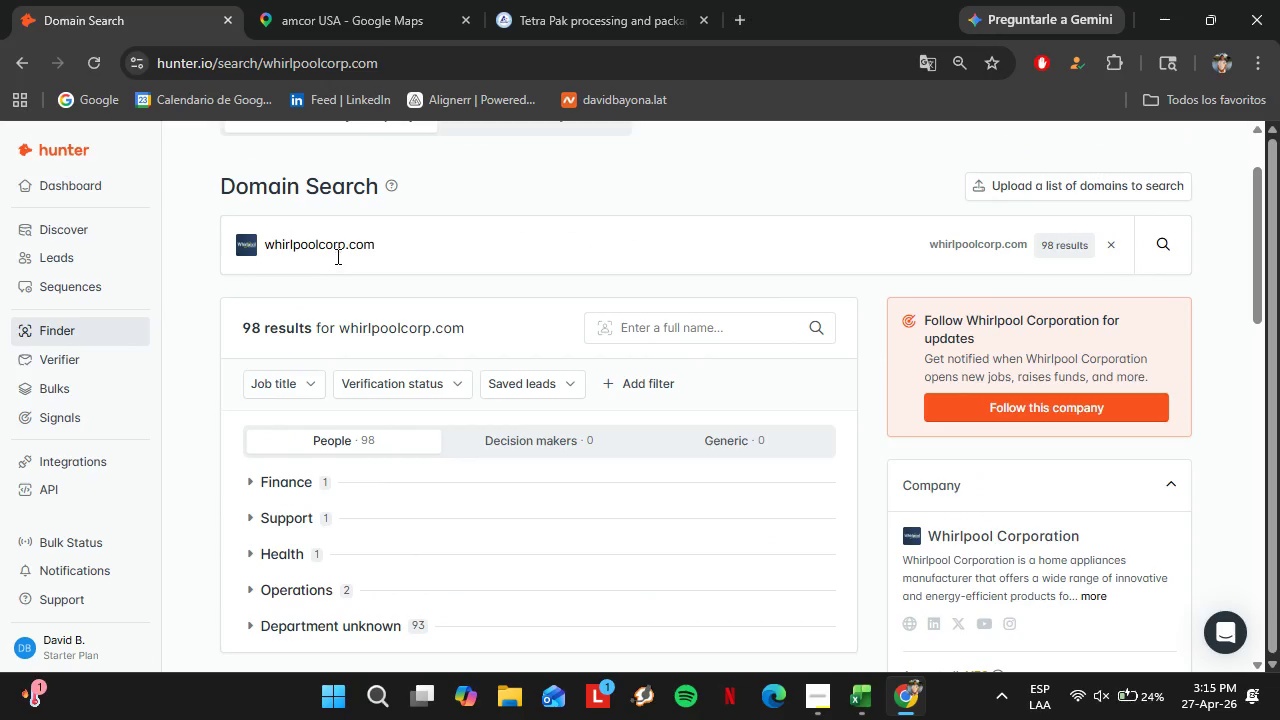 
double_click([336, 255])
 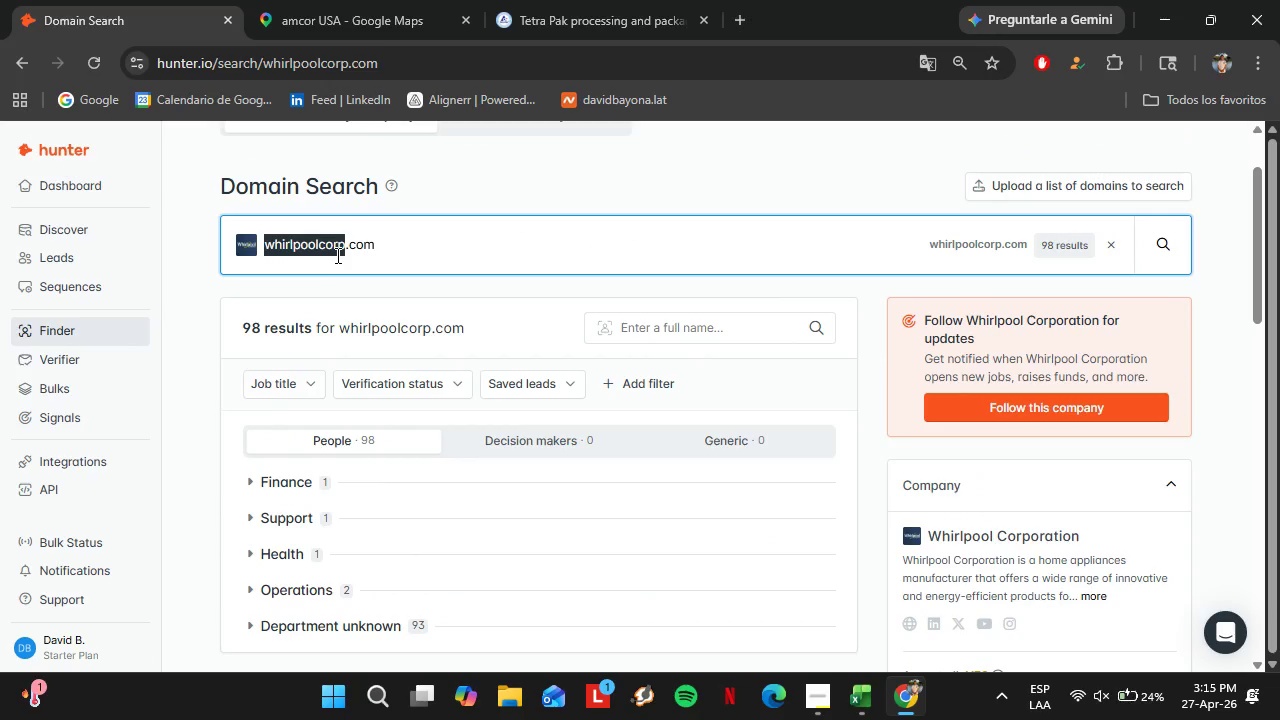 
triple_click([336, 255])
 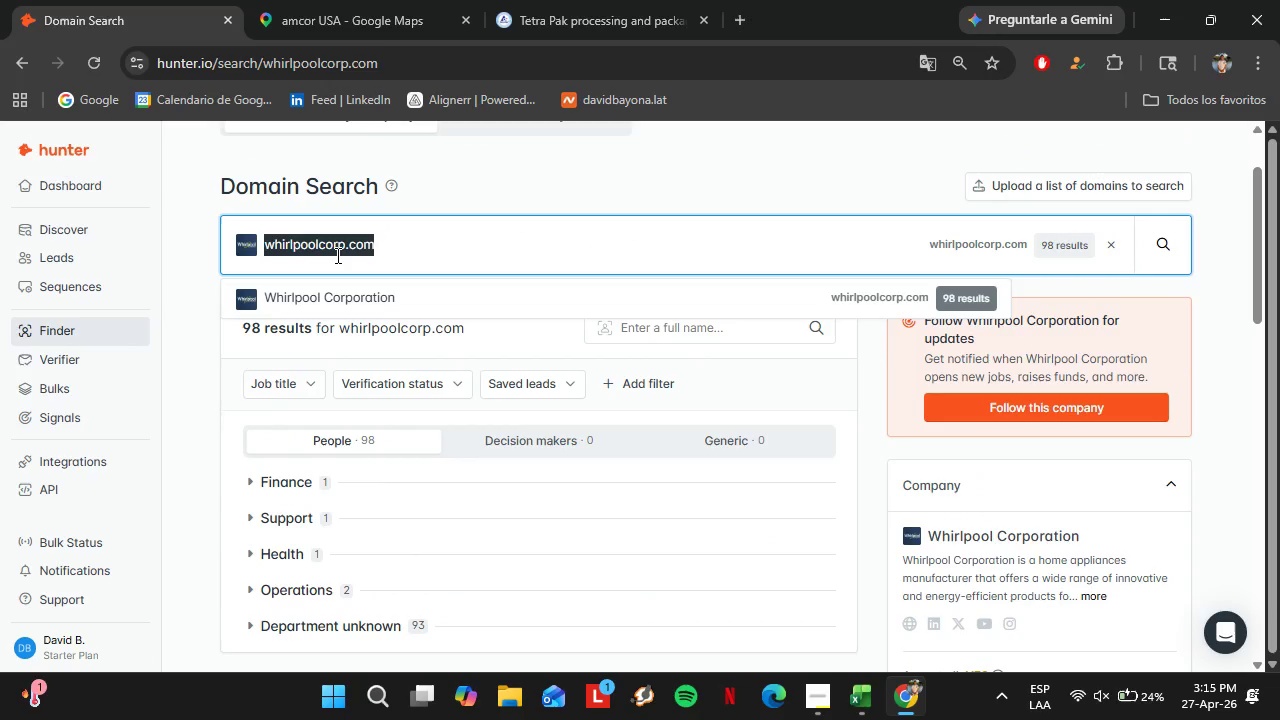 
key(Control+C)
 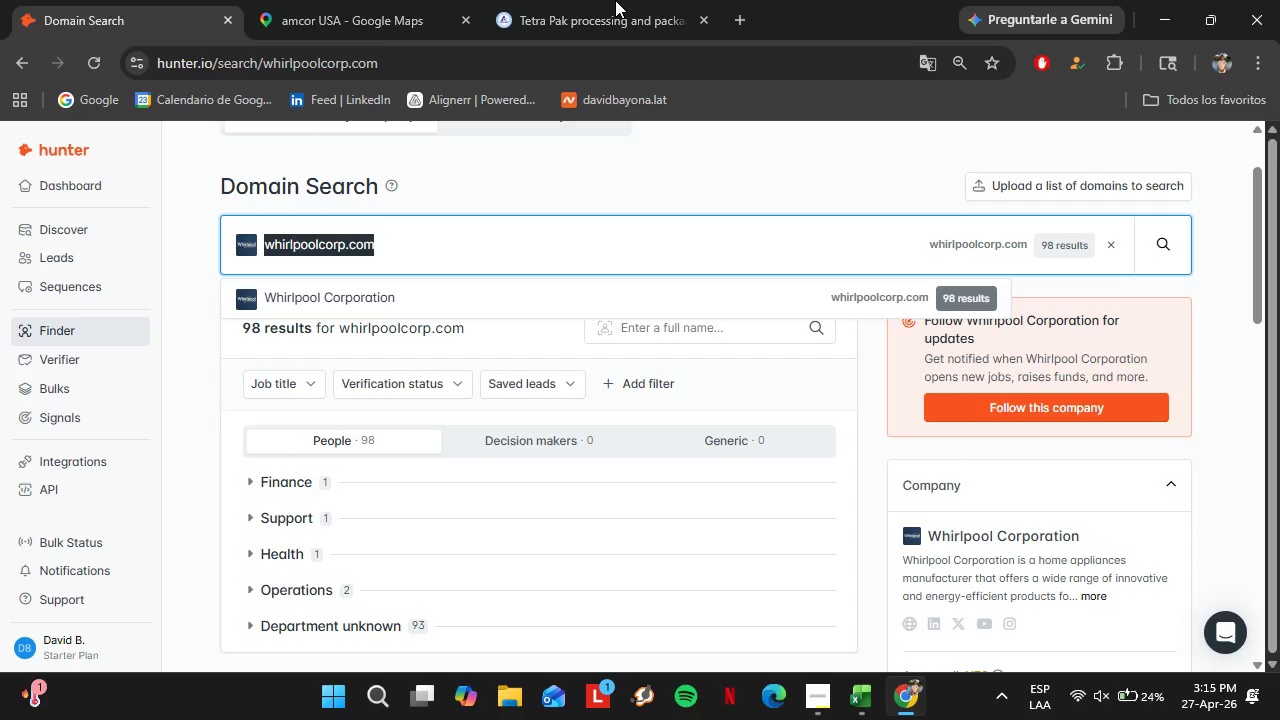 
left_click([633, 0])
 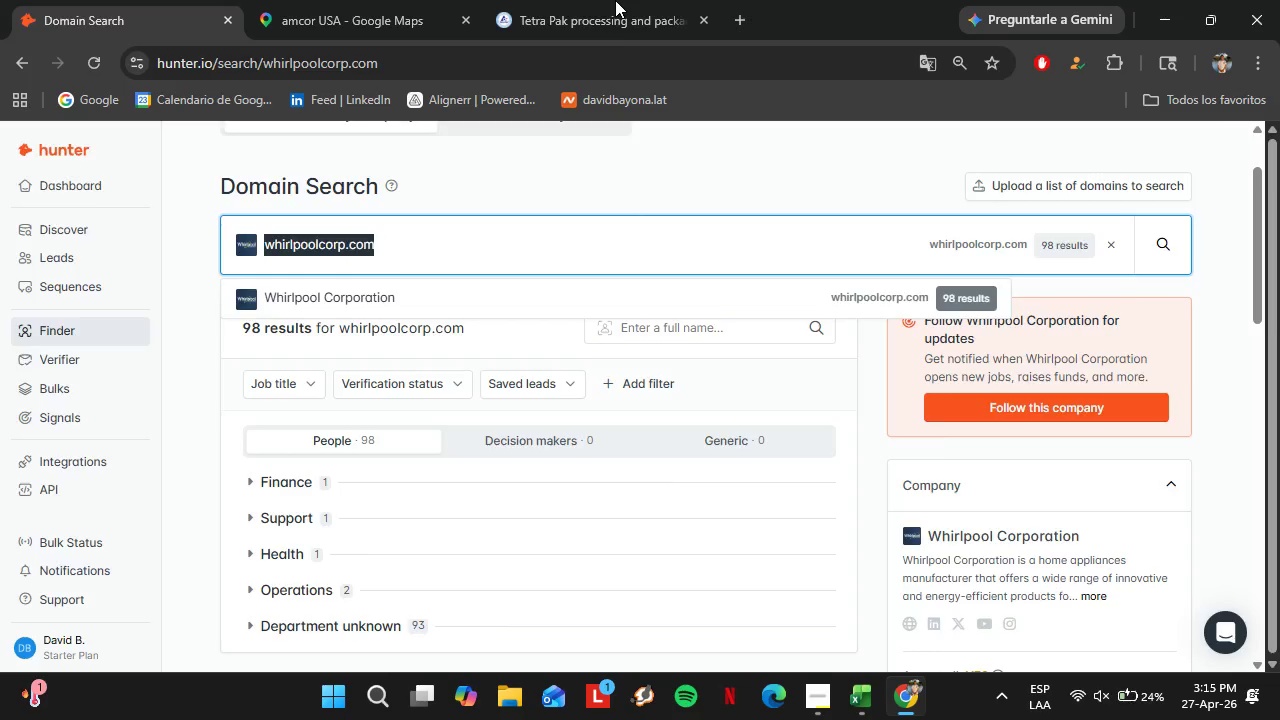 
left_click([604, 61])
 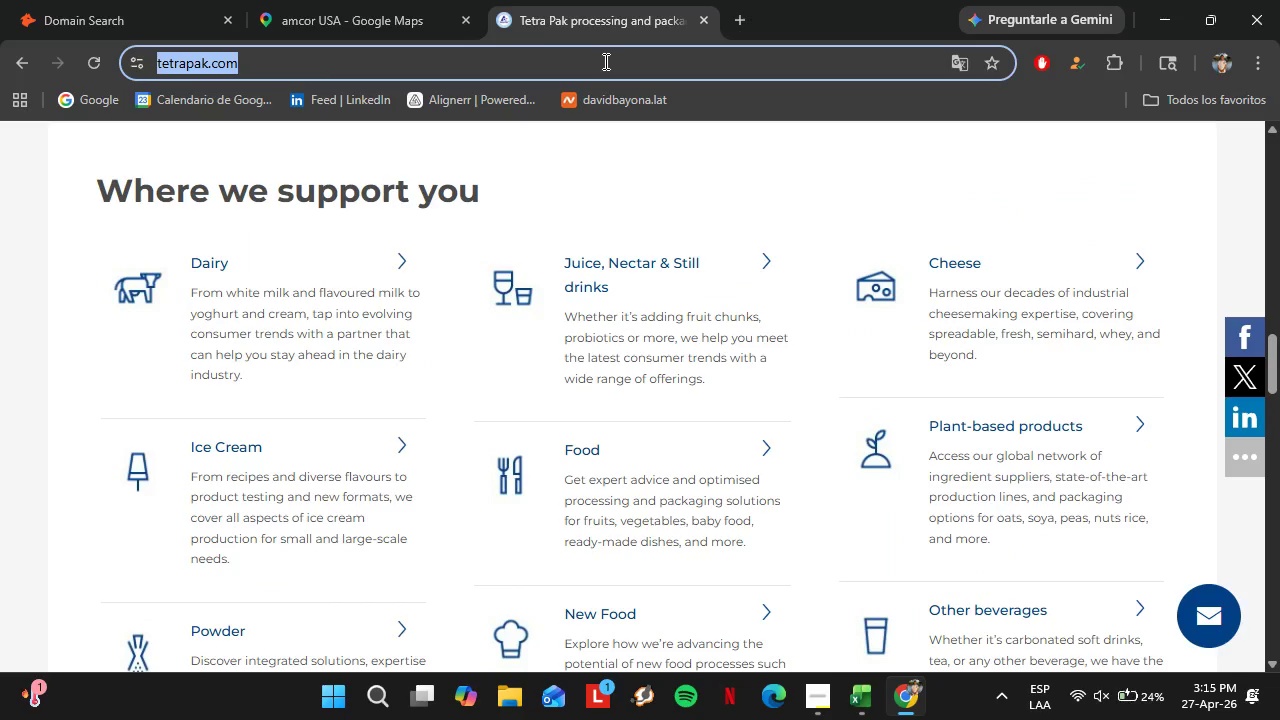 
key(Control+V)
 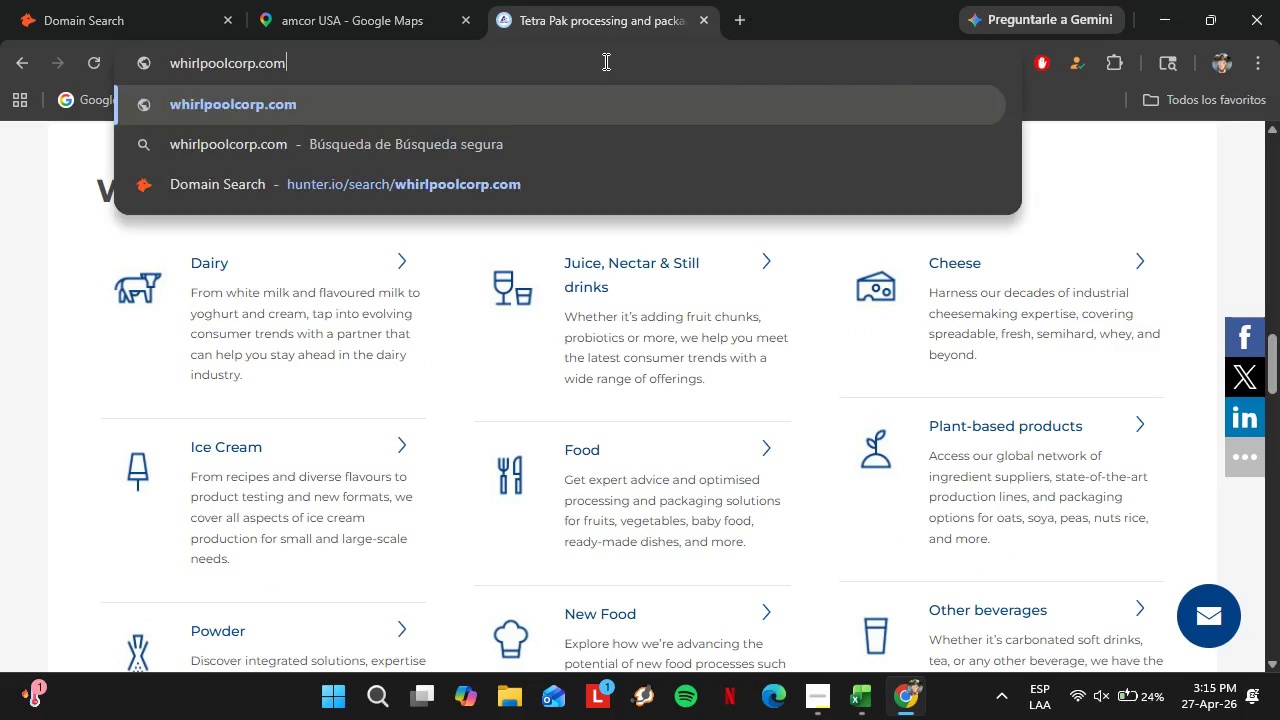 
key(Enter)
 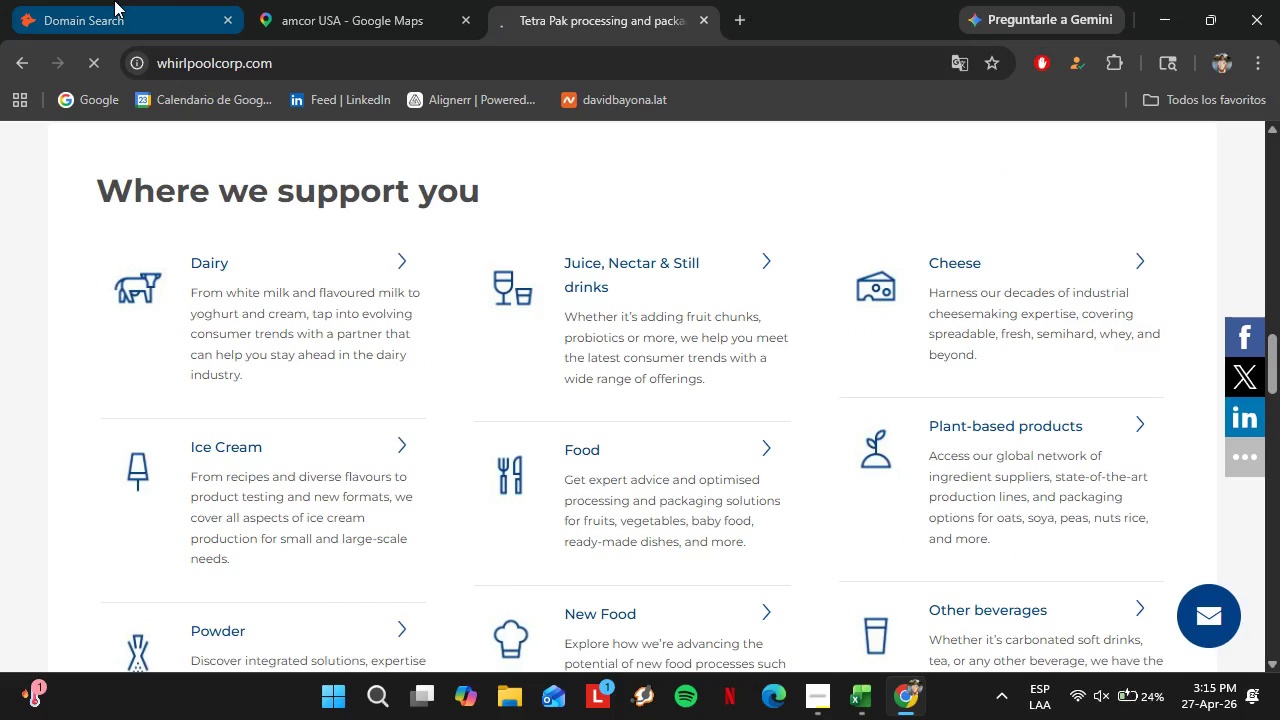 
left_click([114, 0])
 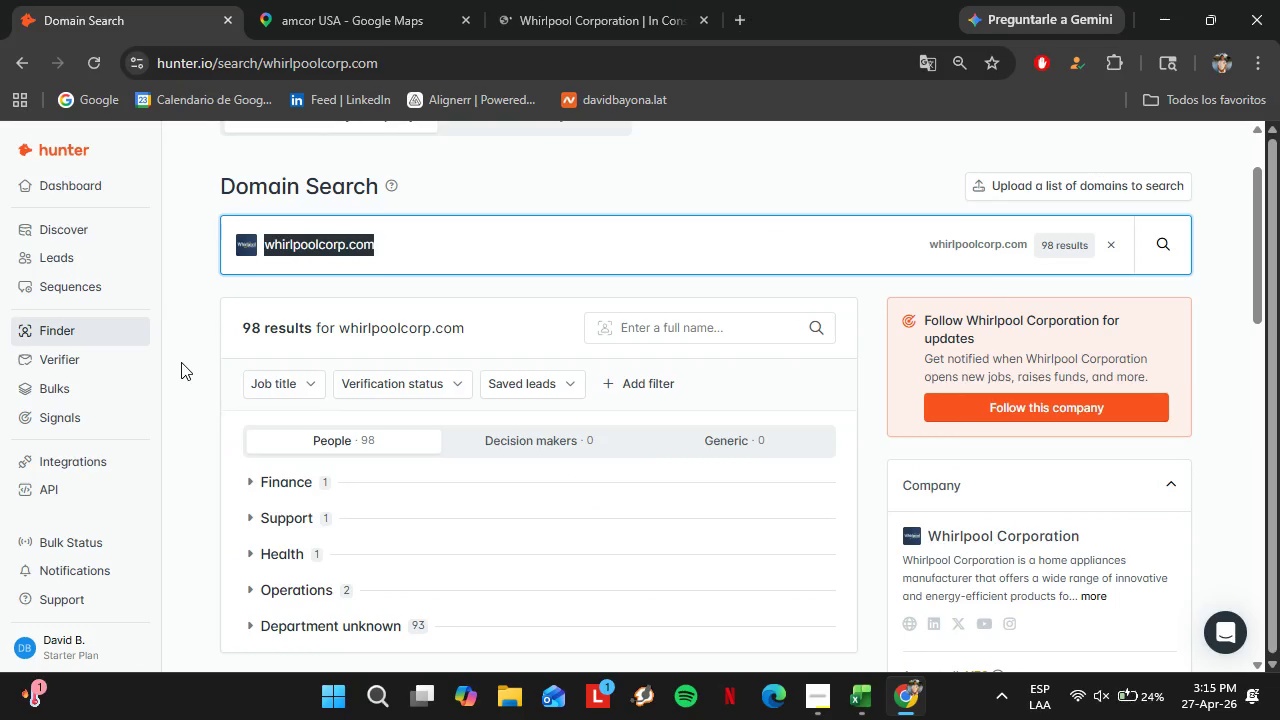 
left_click([181, 362])
 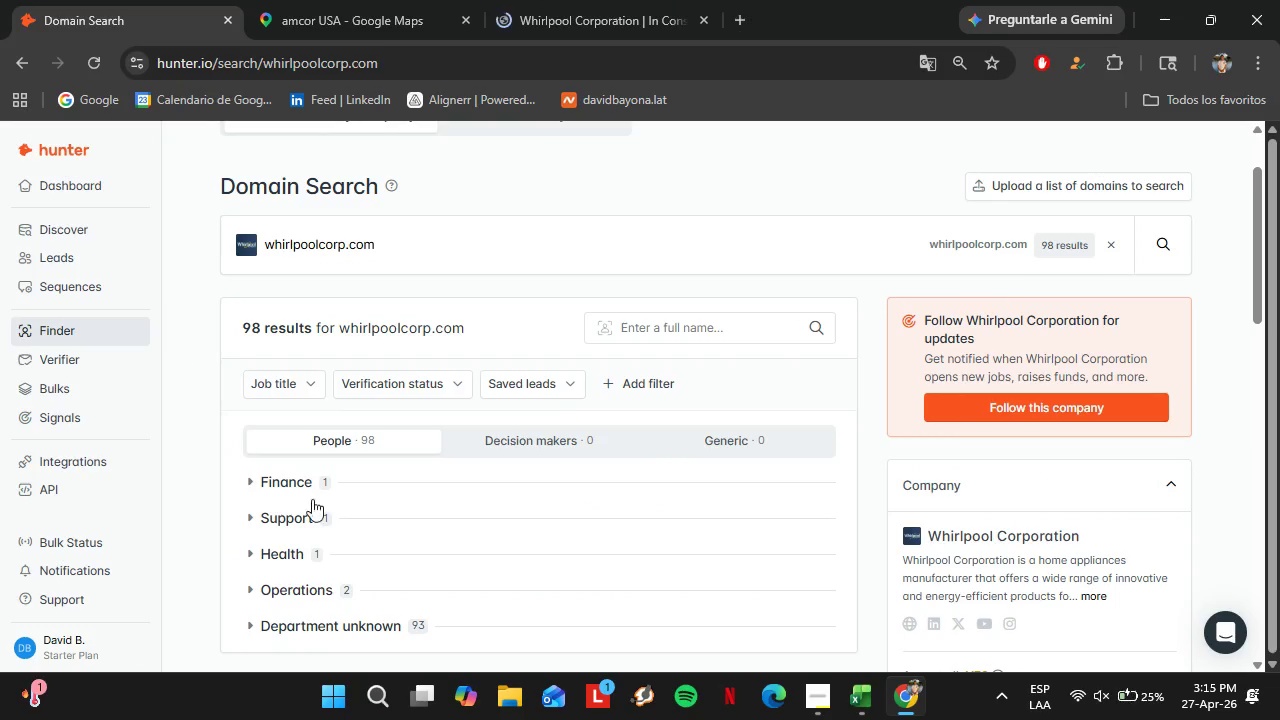 
wait(7.66)
 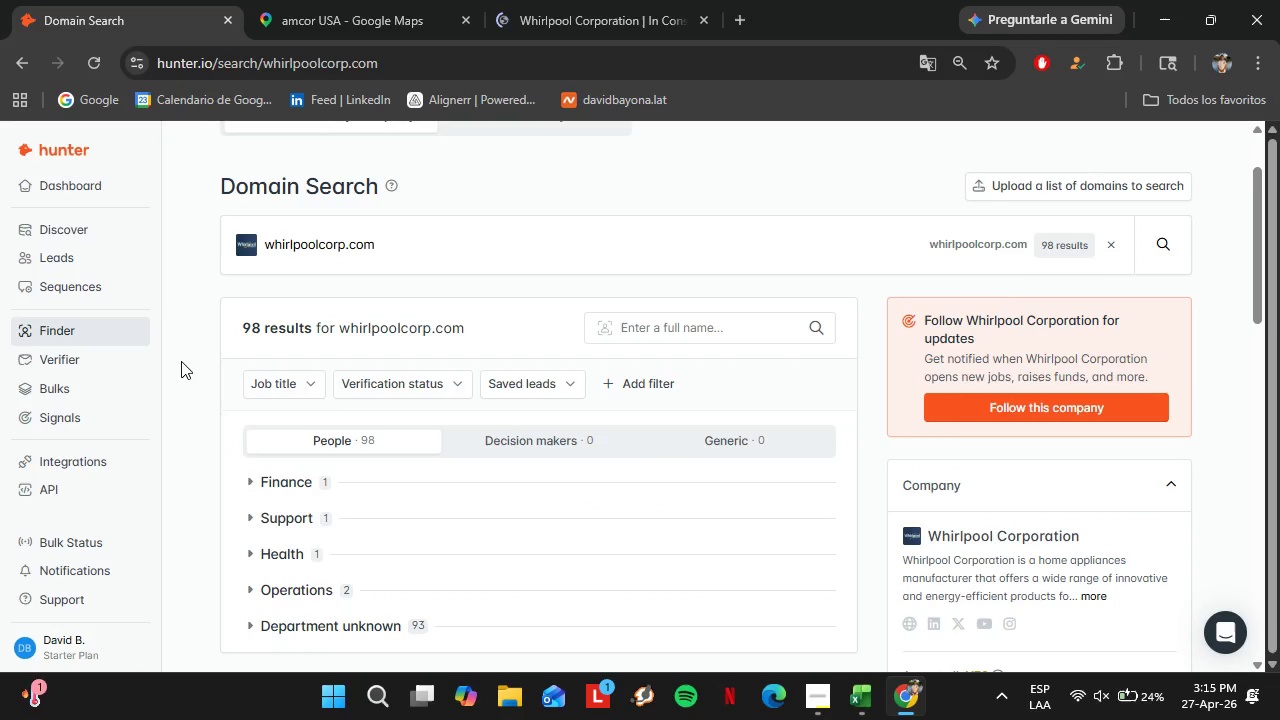 
left_click([551, 0])
 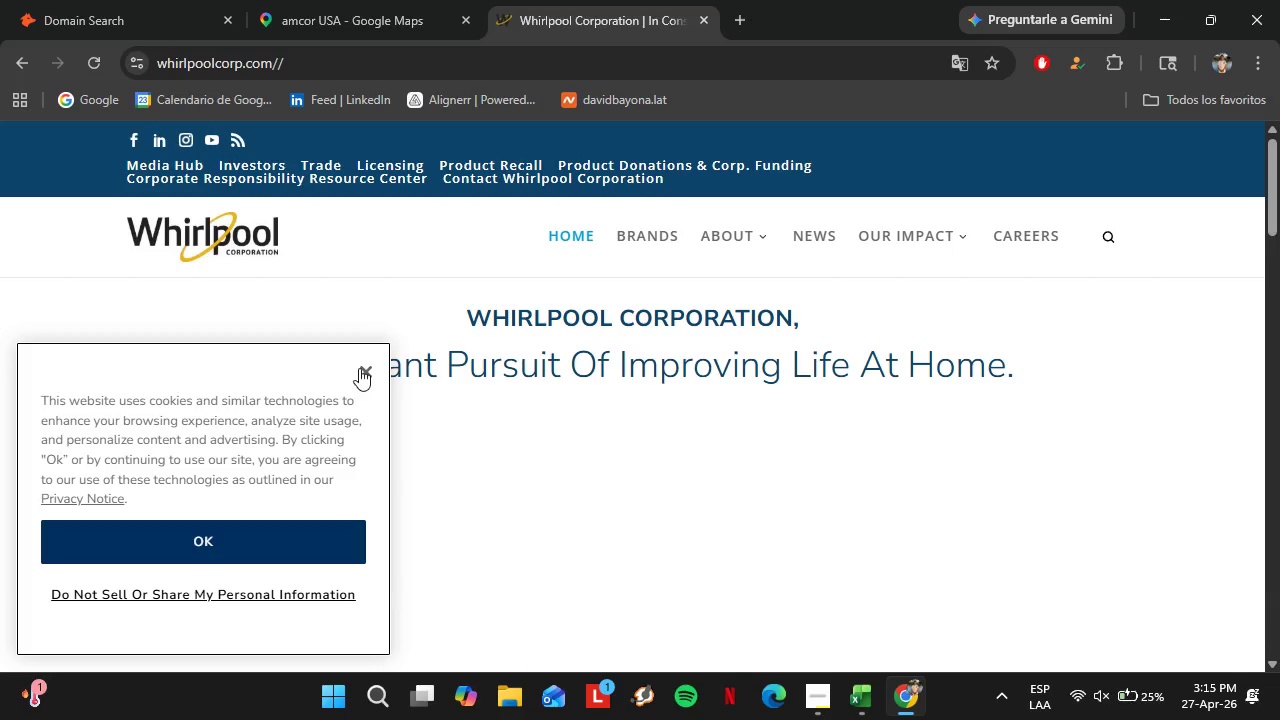 
left_click([359, 367])
 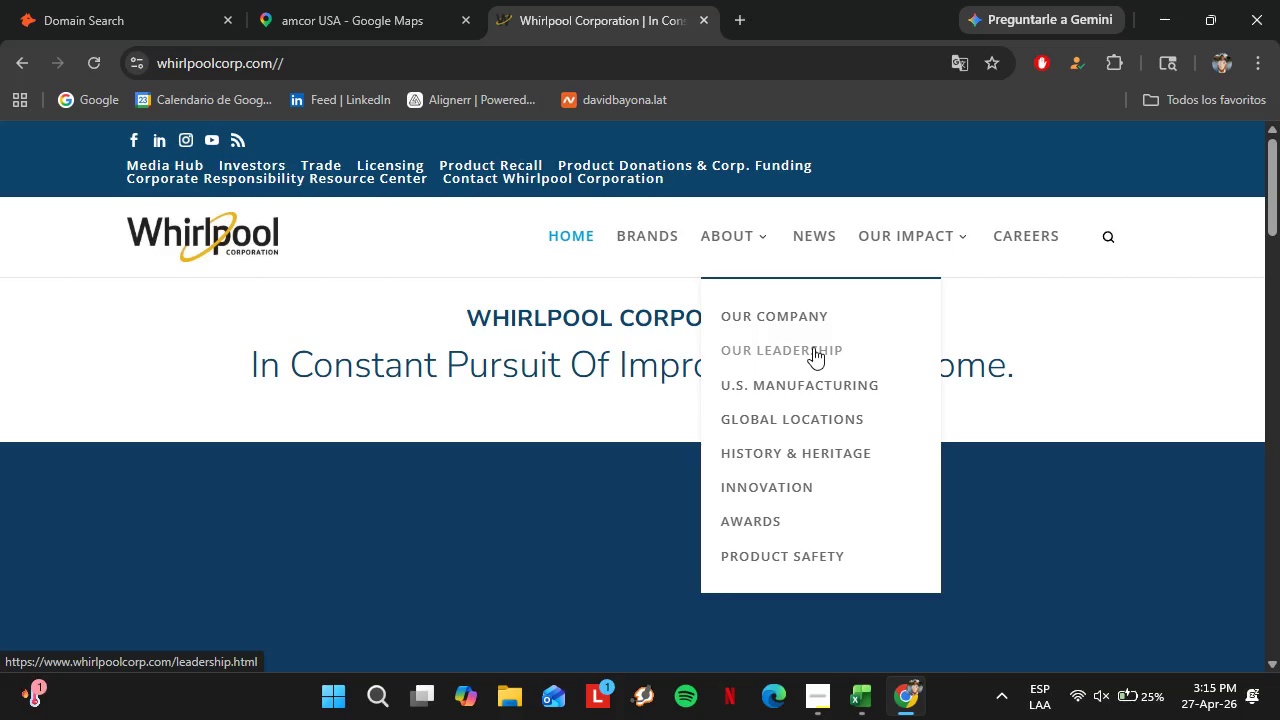 
left_click([813, 347])
 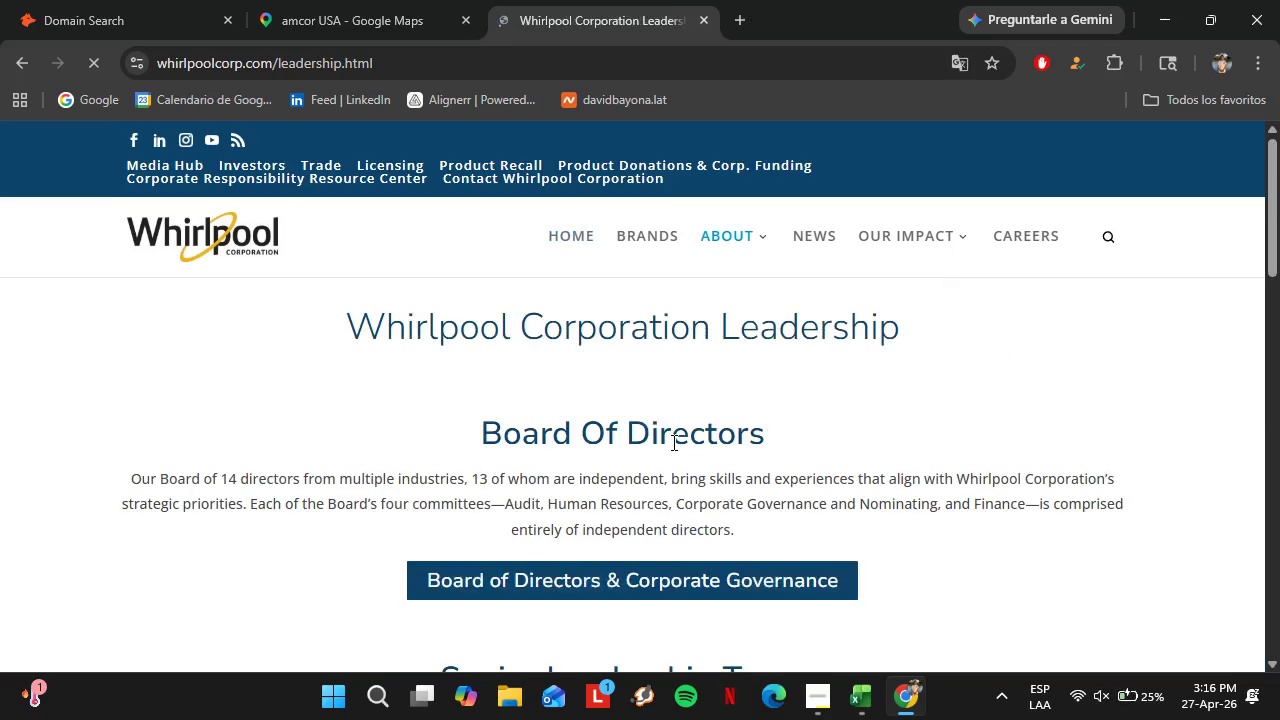 
scroll: coordinate [676, 442], scroll_direction: down, amount: 21.0
 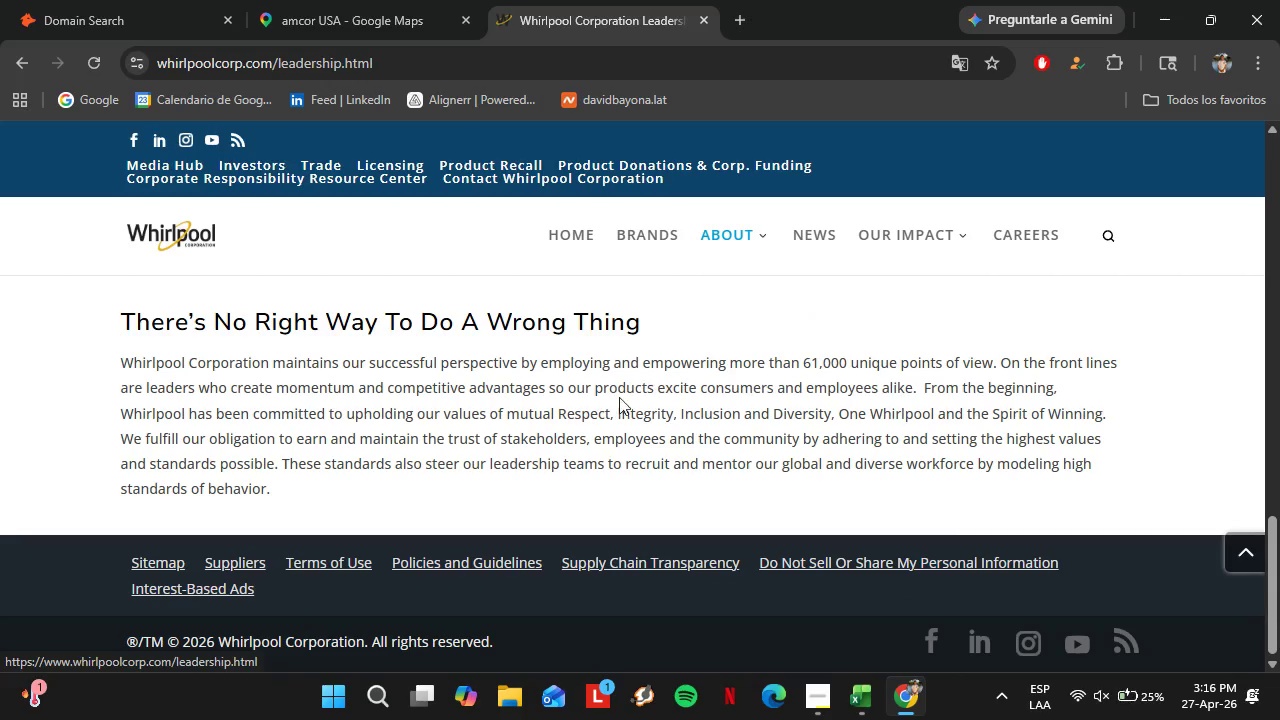 
scroll: coordinate [658, 605], scroll_direction: up, amount: 14.0
 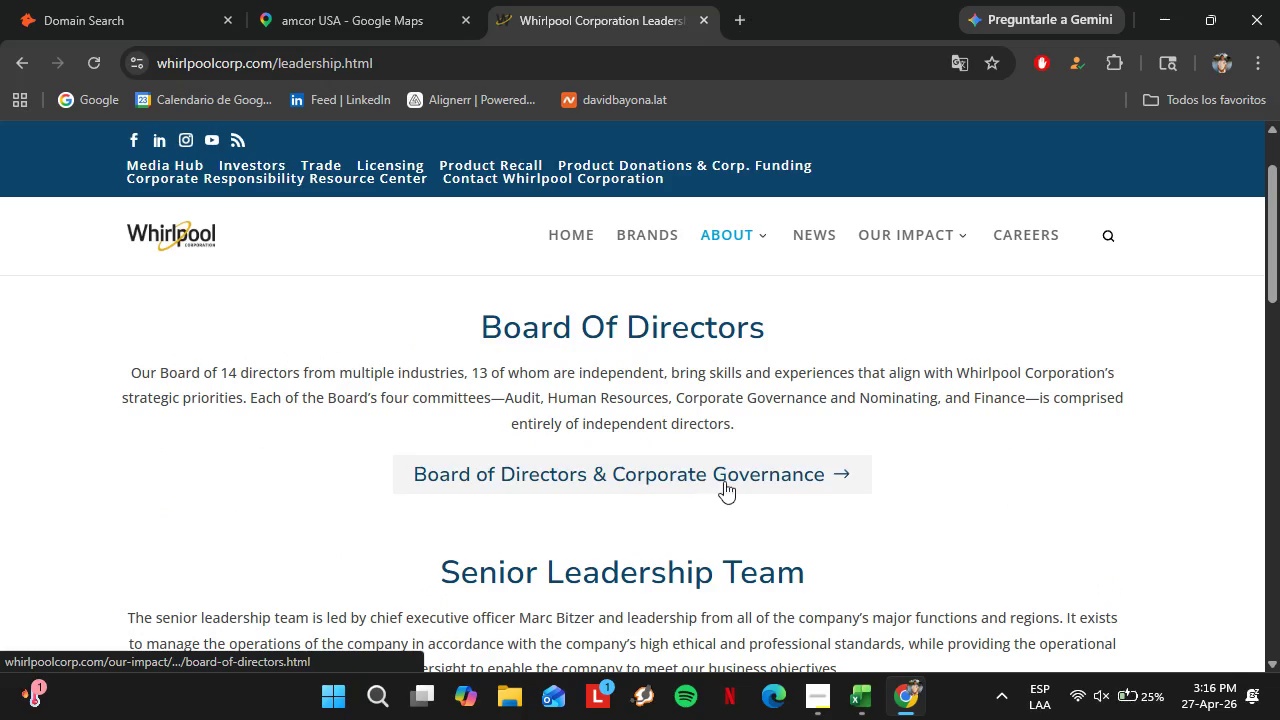 
left_click([789, 477])
 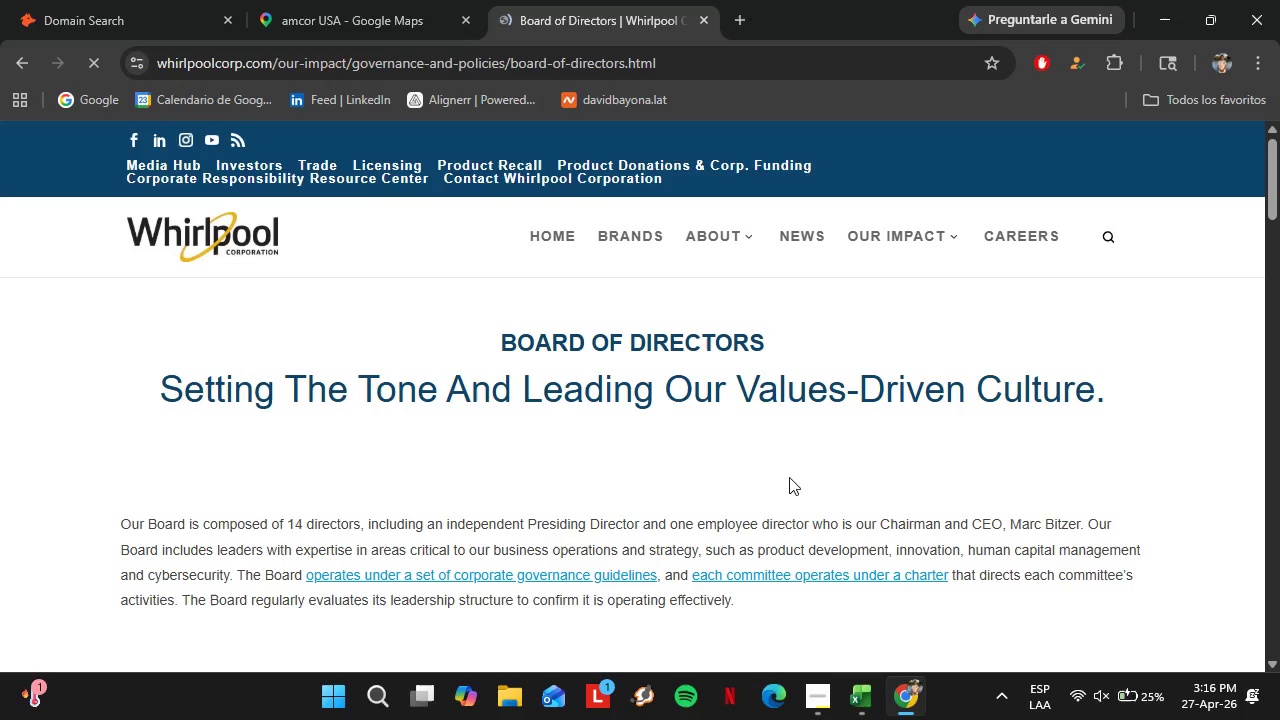 
scroll: coordinate [659, 488], scroll_direction: down, amount: 13.0
 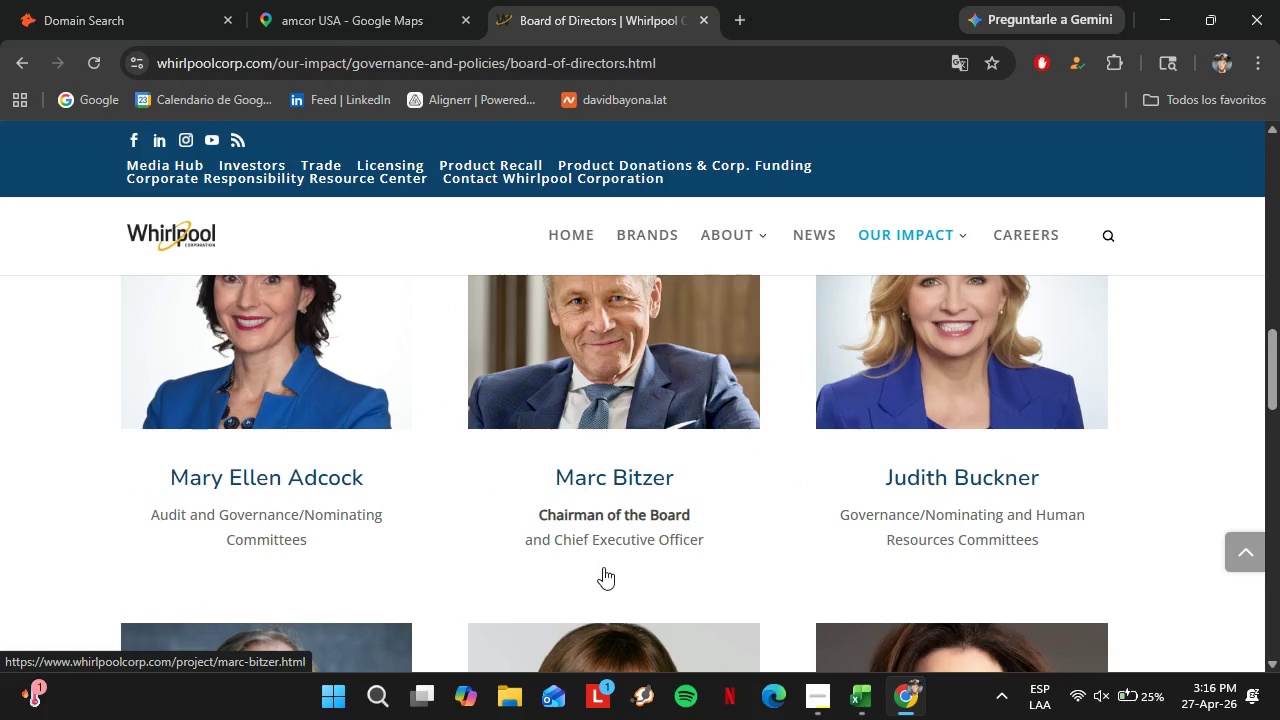 
scroll: coordinate [603, 567], scroll_direction: up, amount: 3.0
 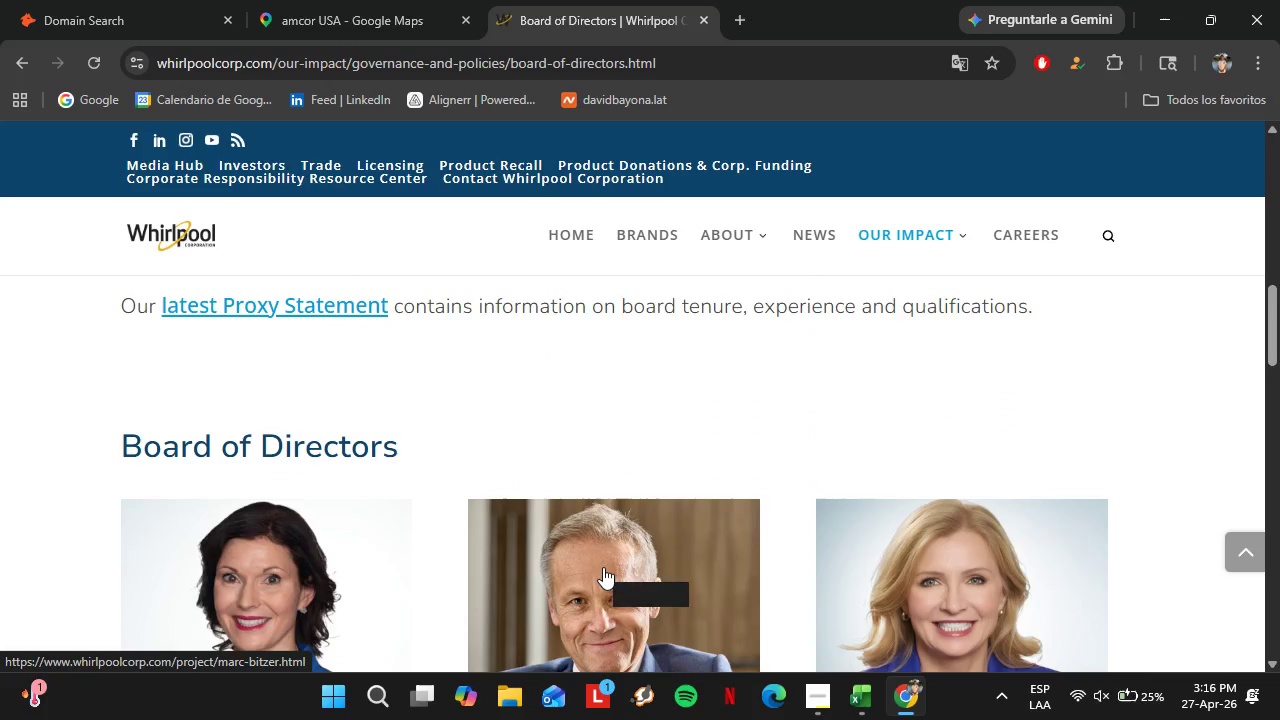 
scroll: coordinate [604, 545], scroll_direction: down, amount: 17.0
 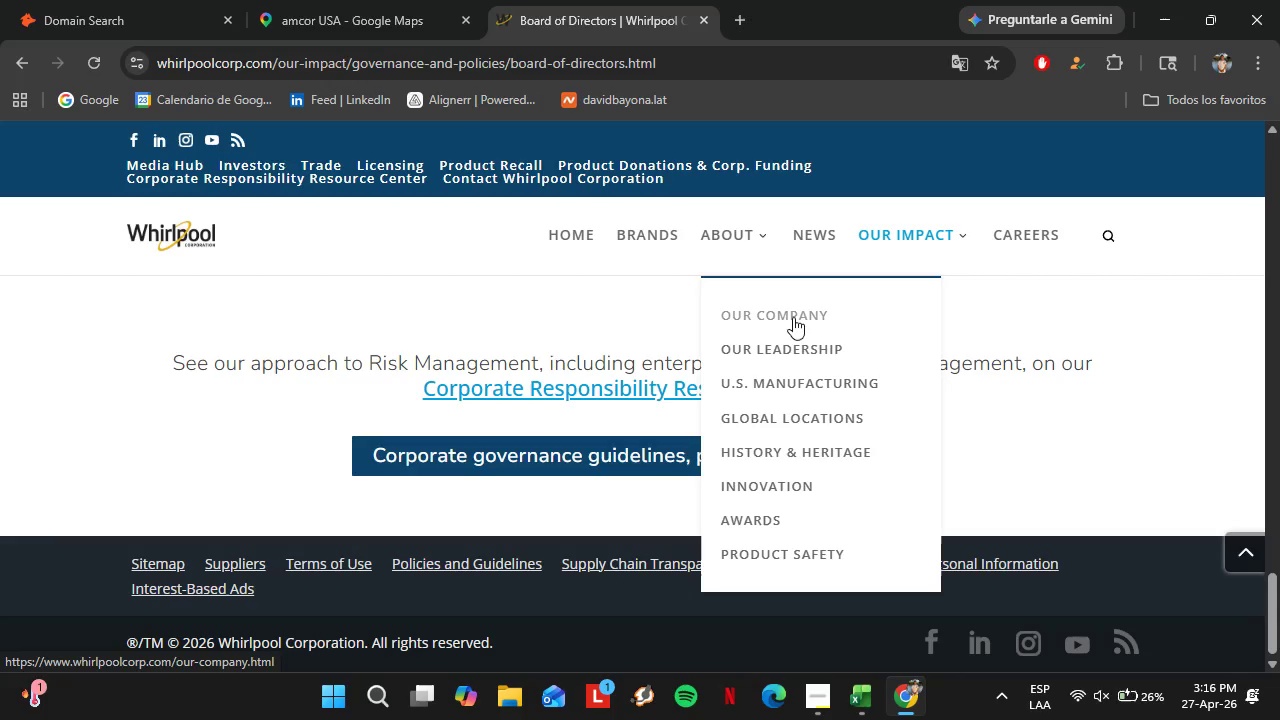 
left_click([751, 315])
 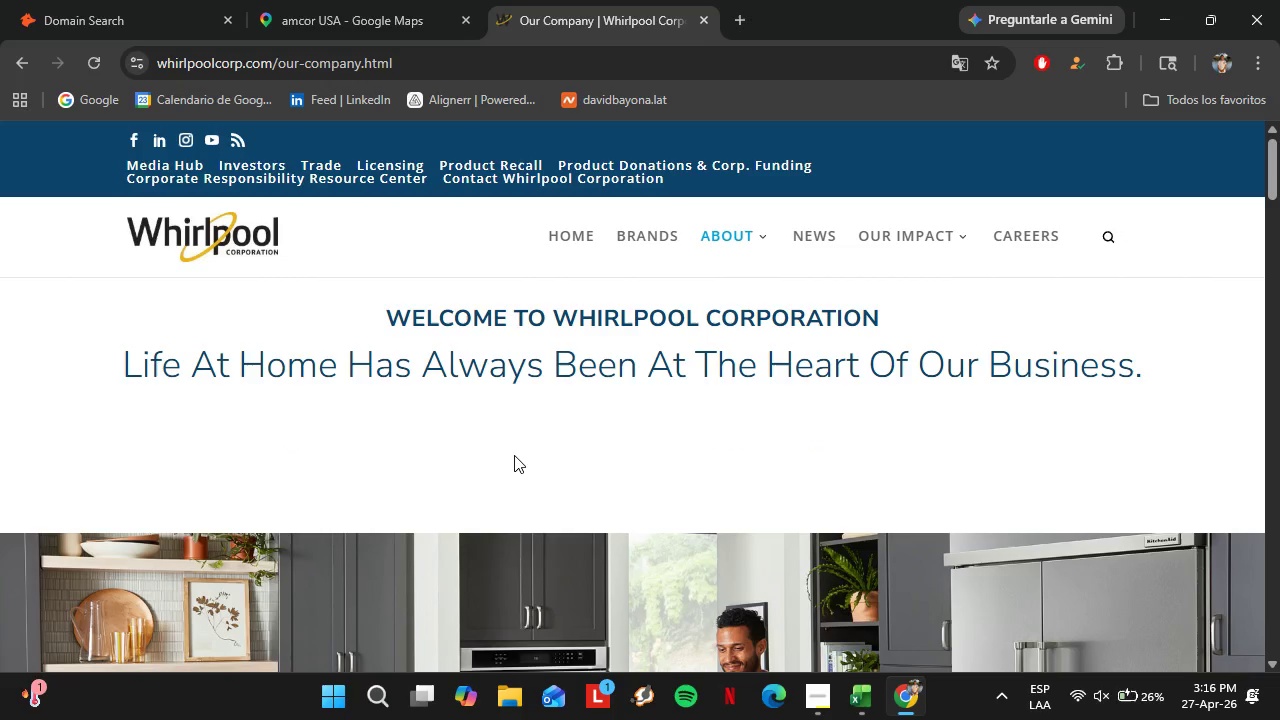 
scroll: coordinate [523, 469], scroll_direction: down, amount: 16.0
 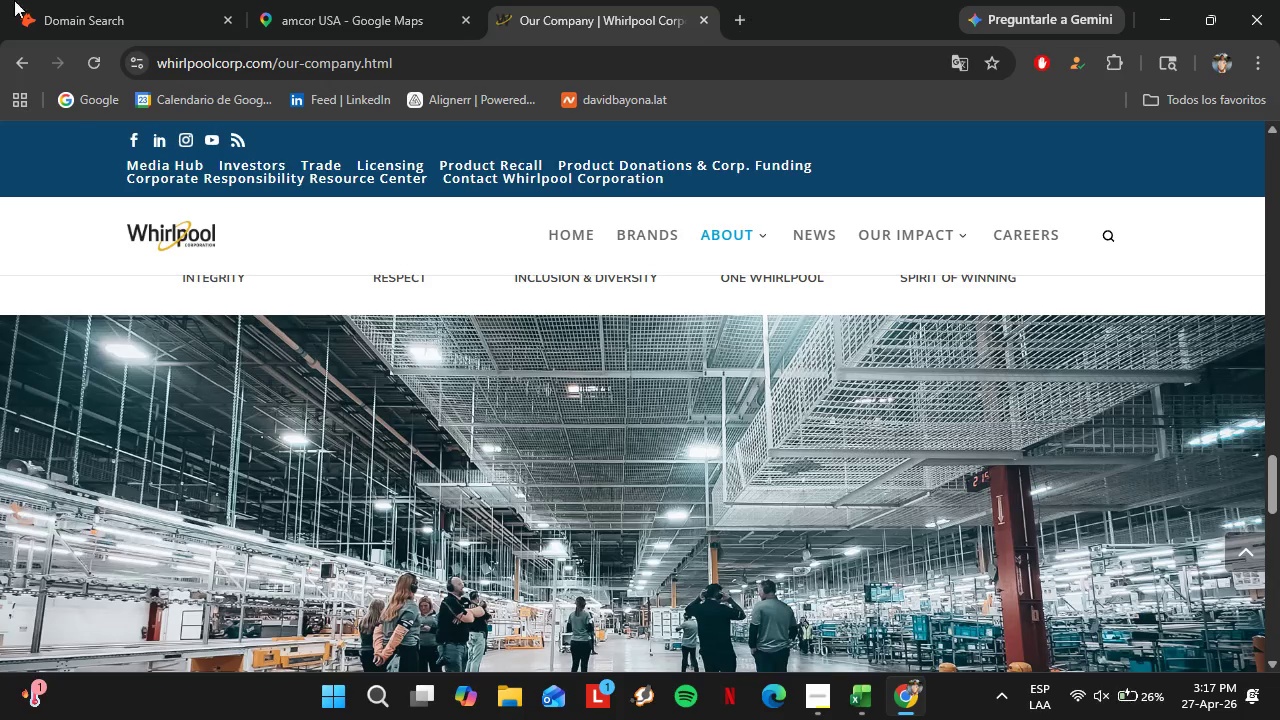 
mouse_move([52, 15])
 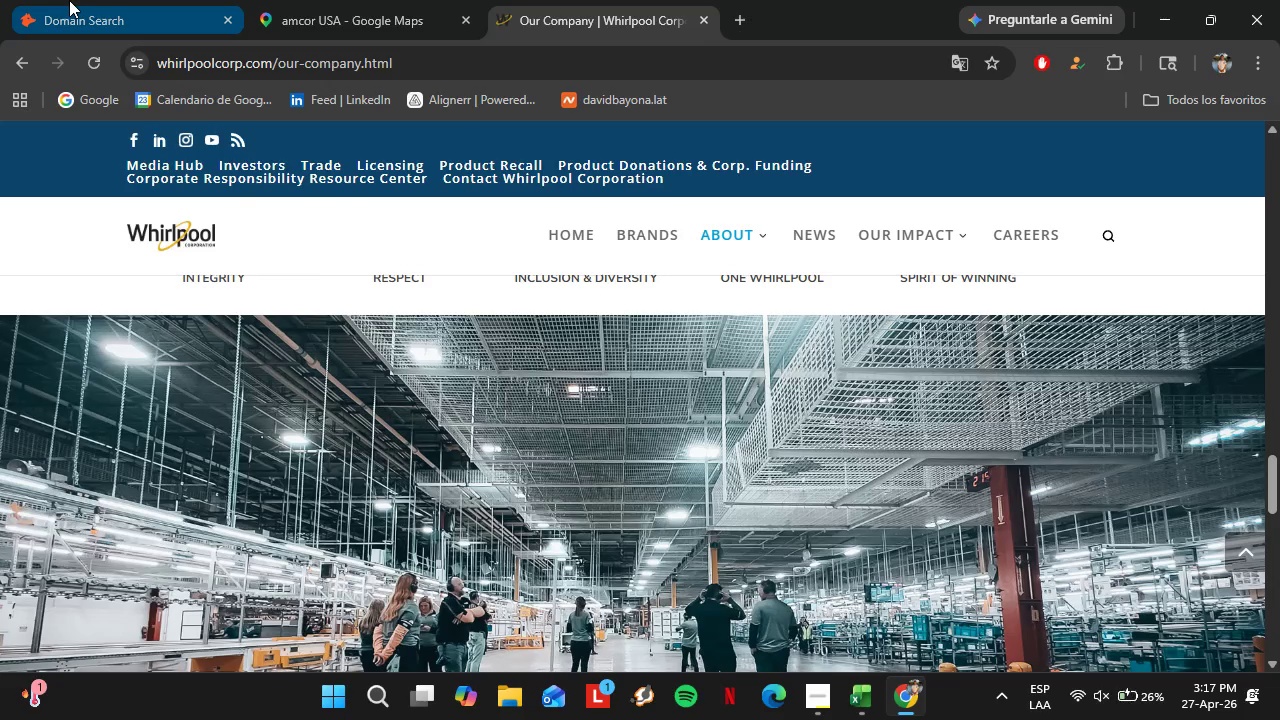 
left_click([69, 0])
 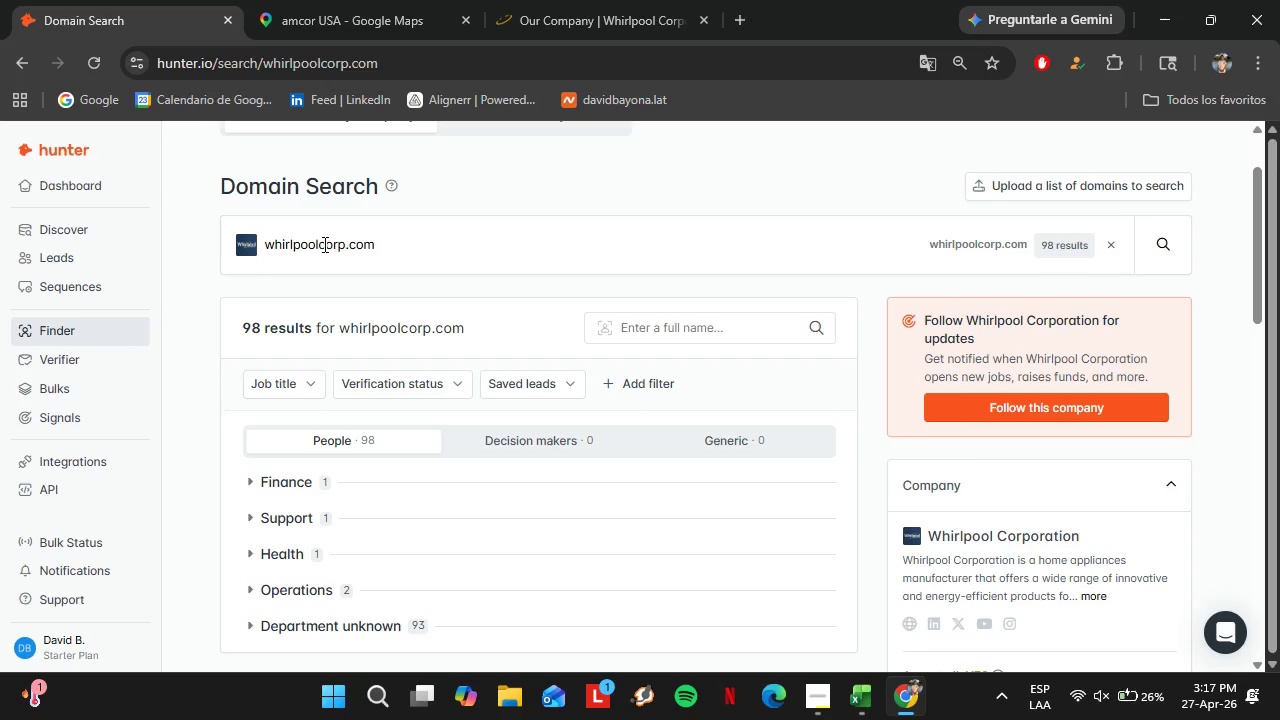 
left_click_drag(start_coordinate=[322, 243], to_coordinate=[344, 241])
 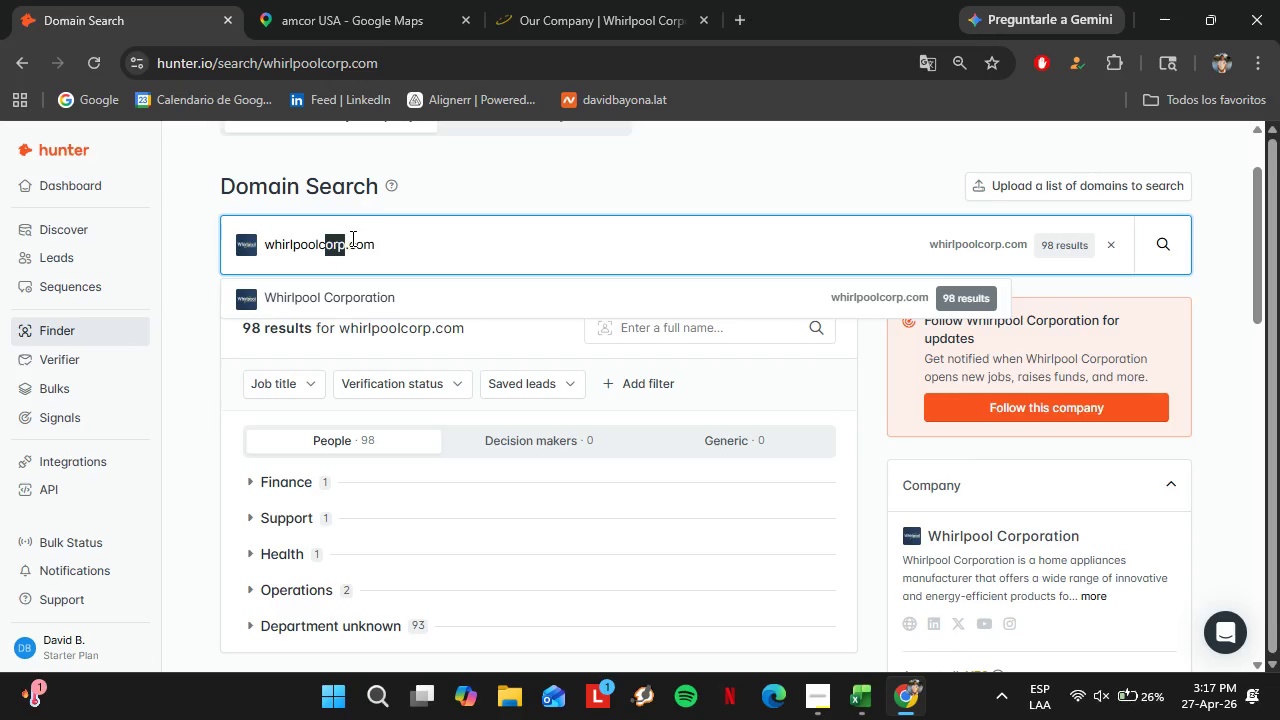 
key(Backspace)
 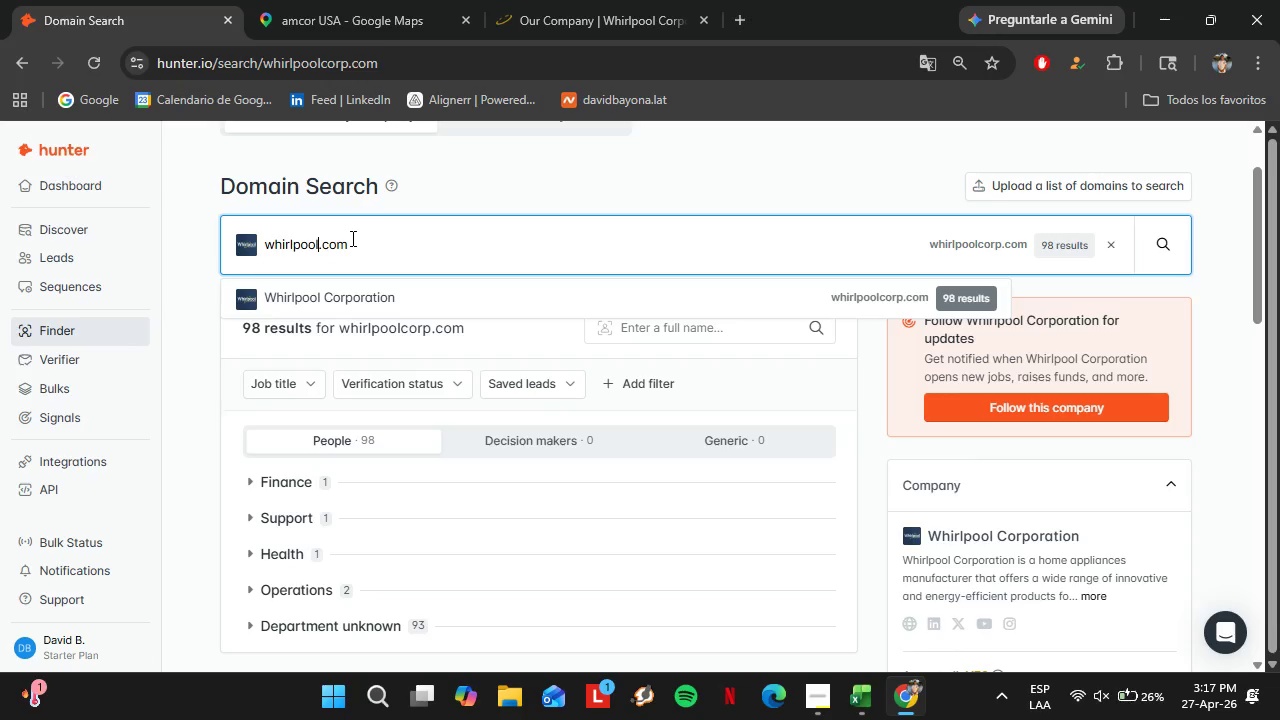 
key(Backspace)
 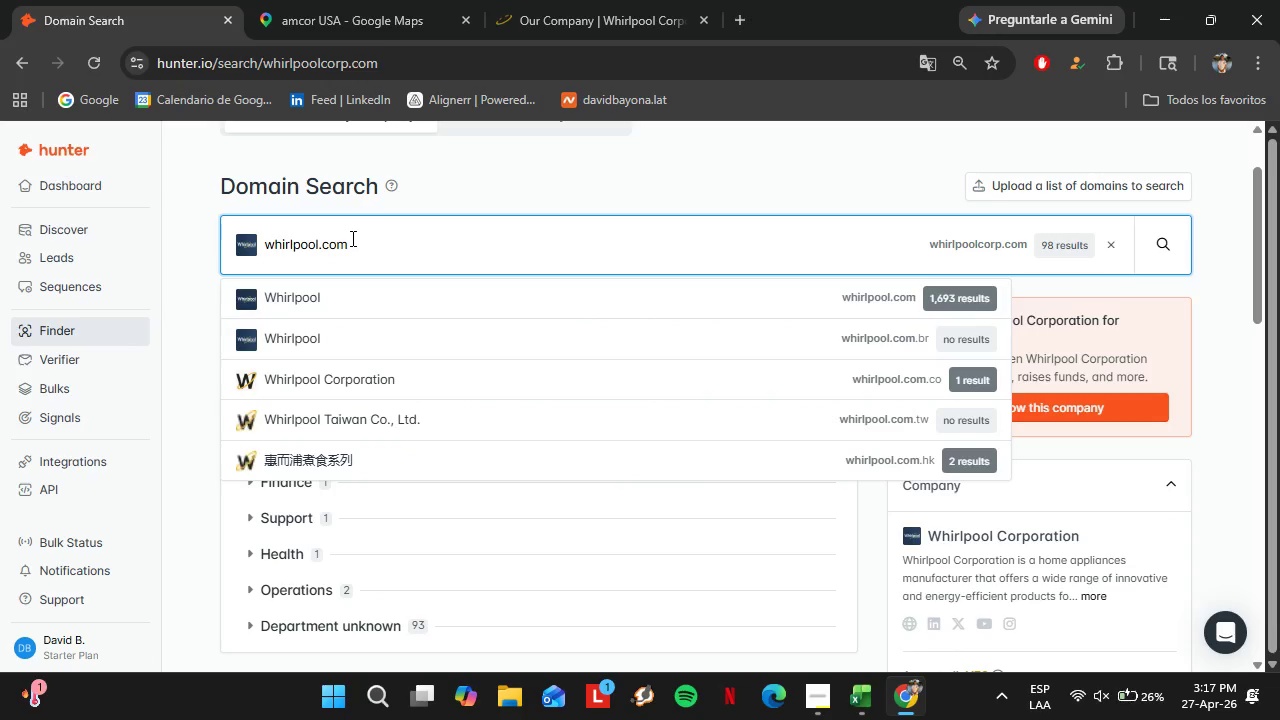 
key(Enter)
 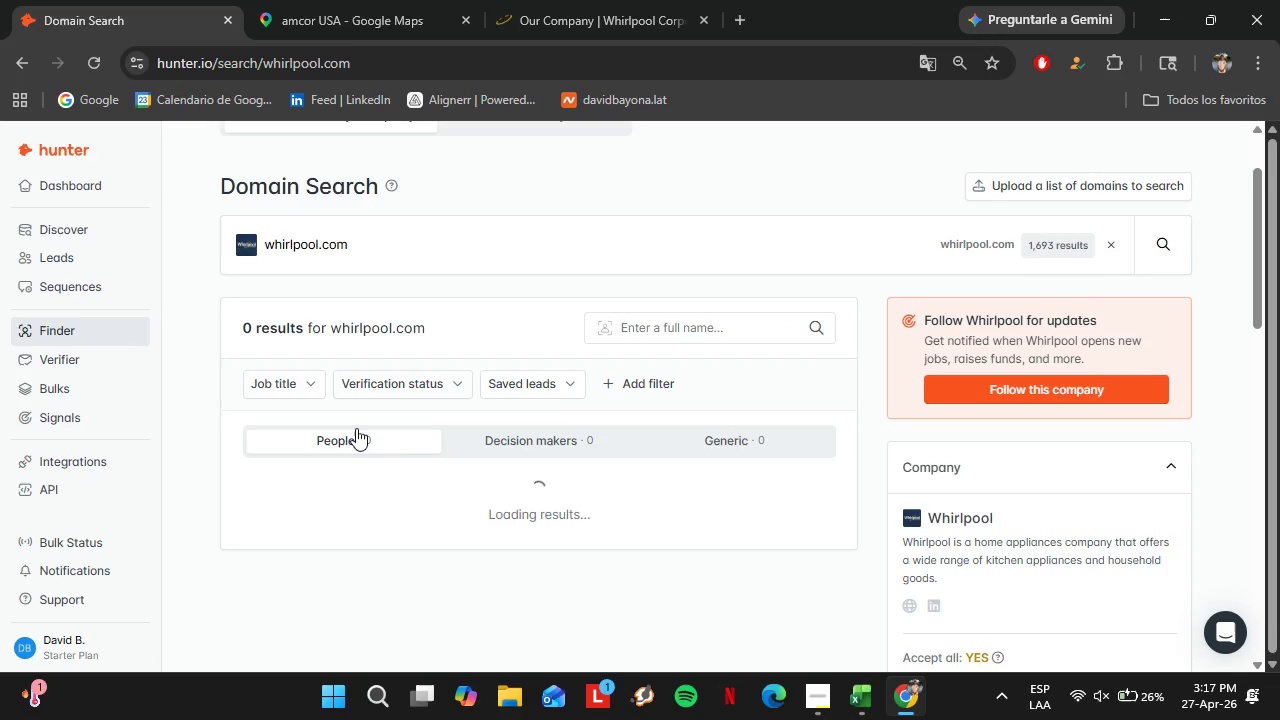 
mouse_move([493, 405])
 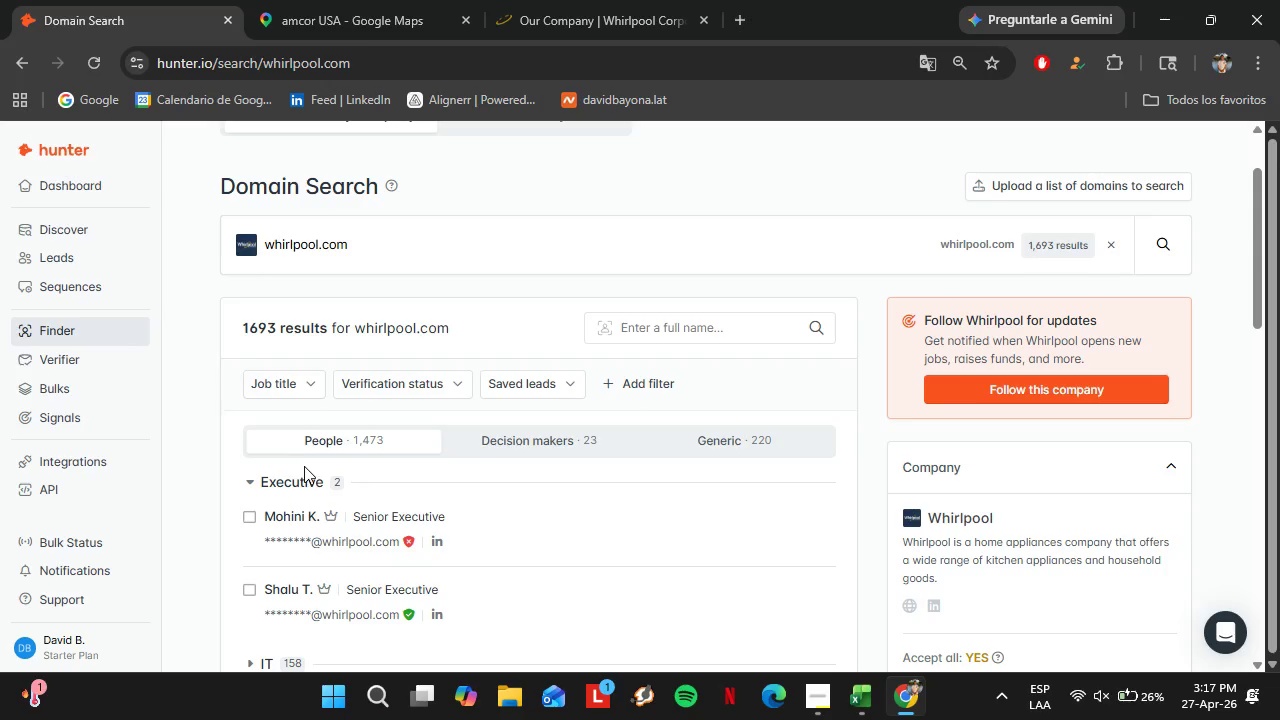 
left_click([308, 477])
 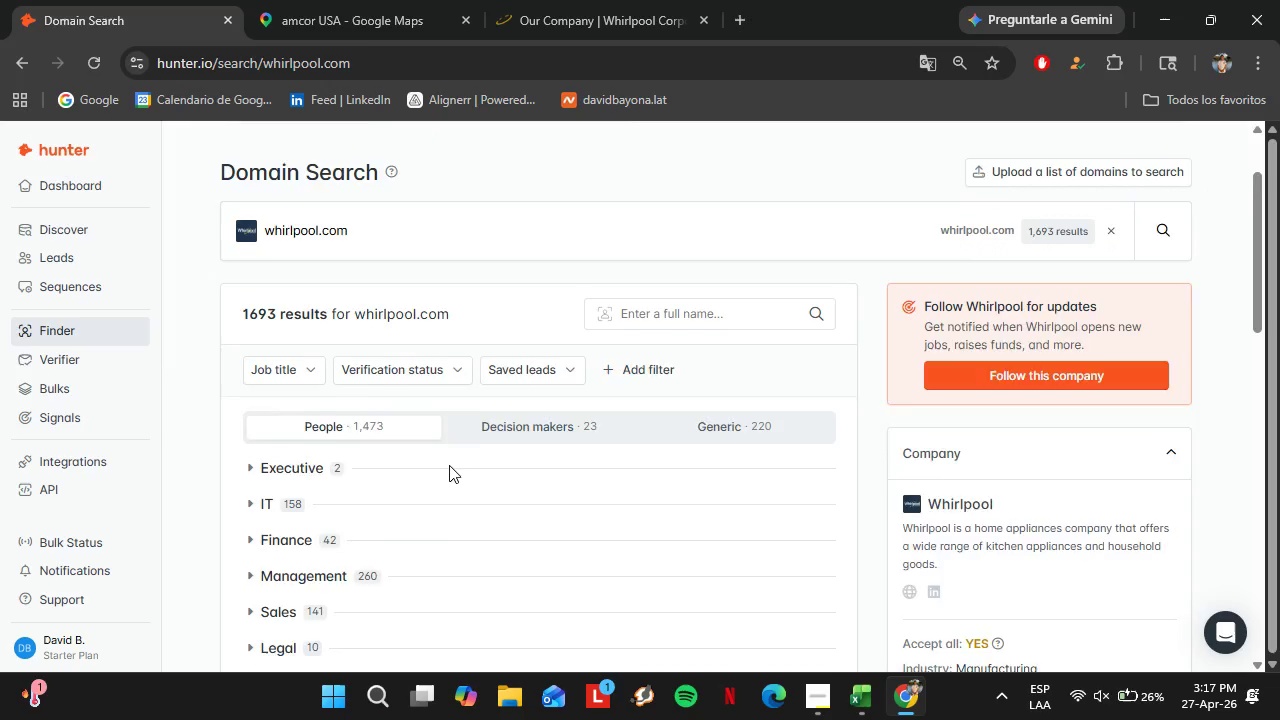 
scroll: coordinate [449, 465], scroll_direction: down, amount: 1.0
 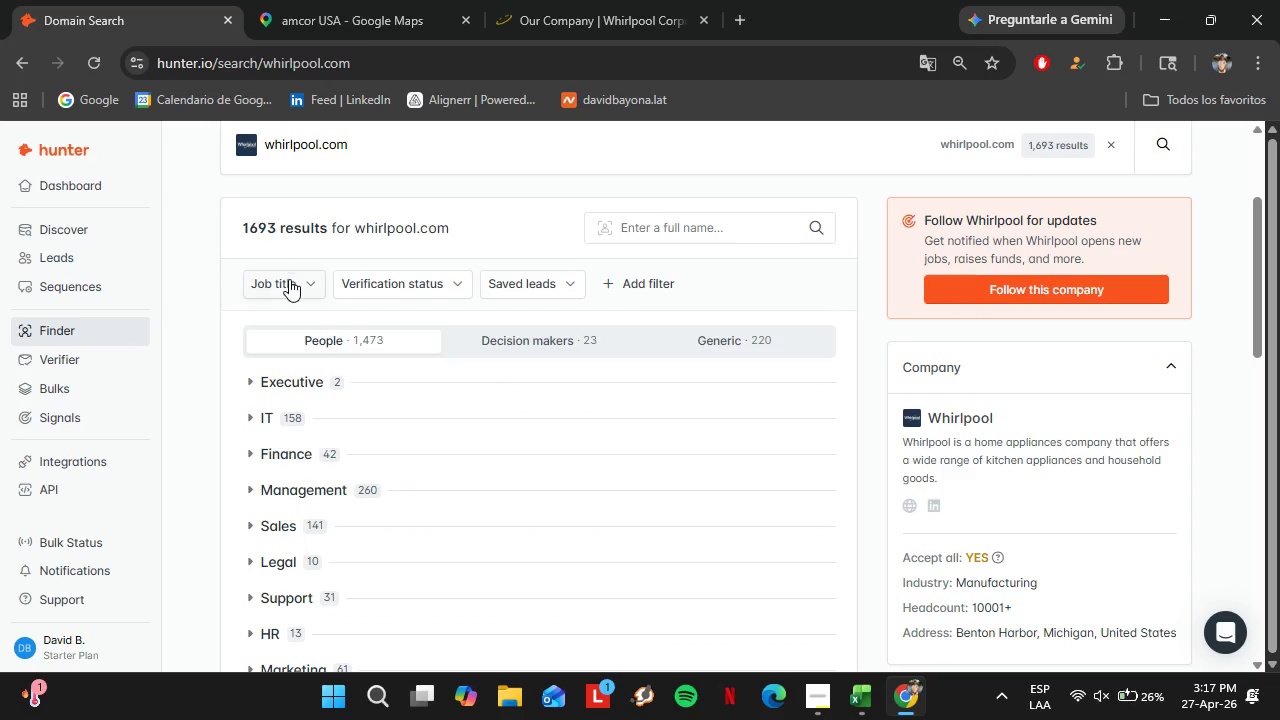 
left_click([289, 279])
 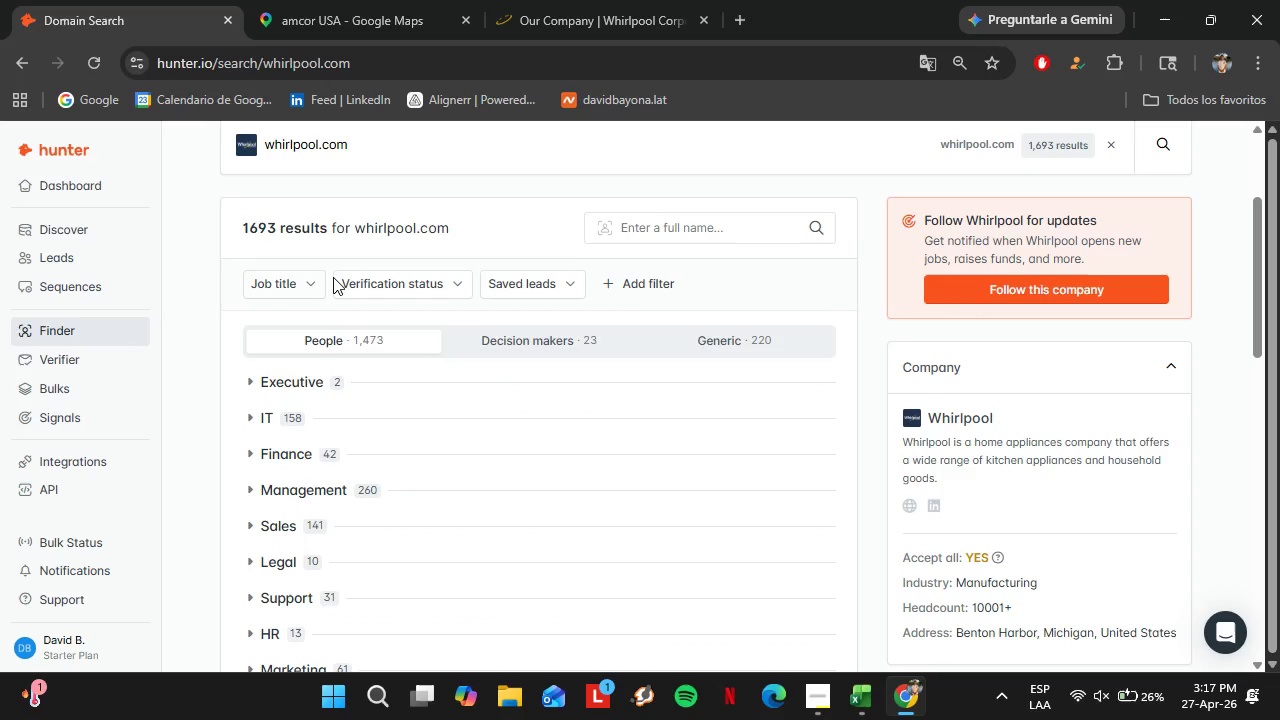 
left_click([303, 284])
 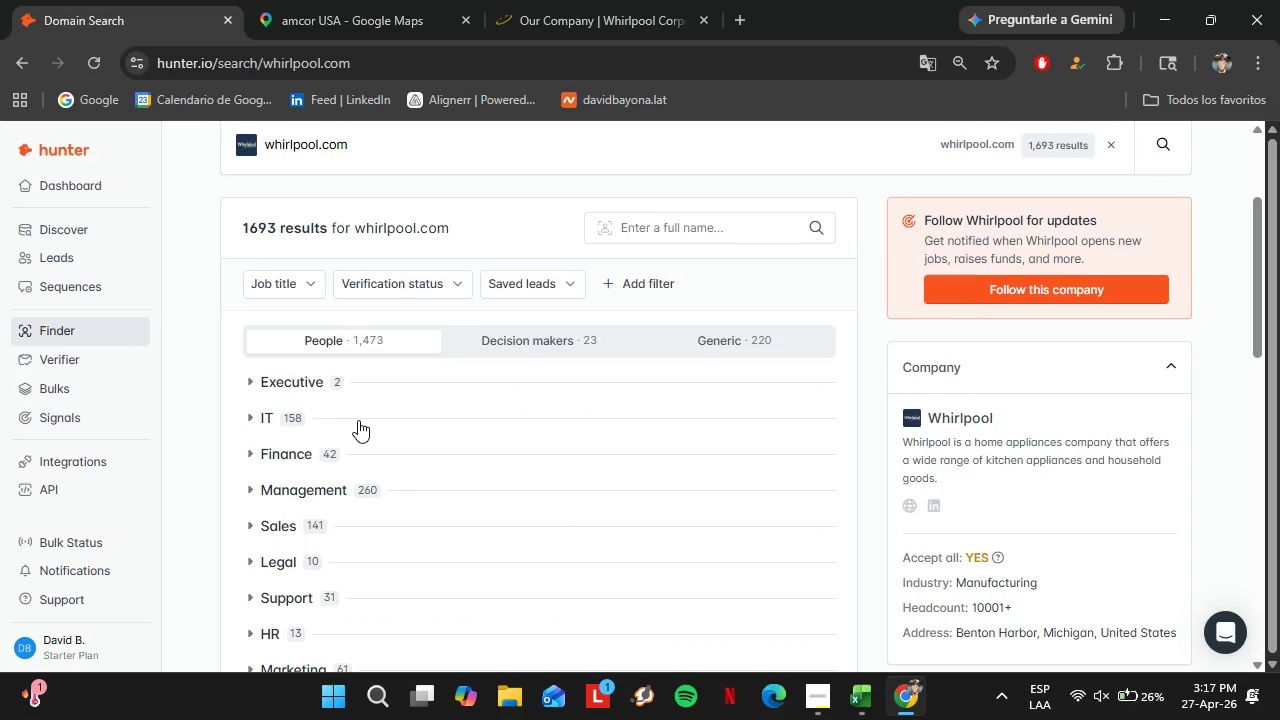 
scroll: coordinate [367, 420], scroll_direction: down, amount: 4.0
 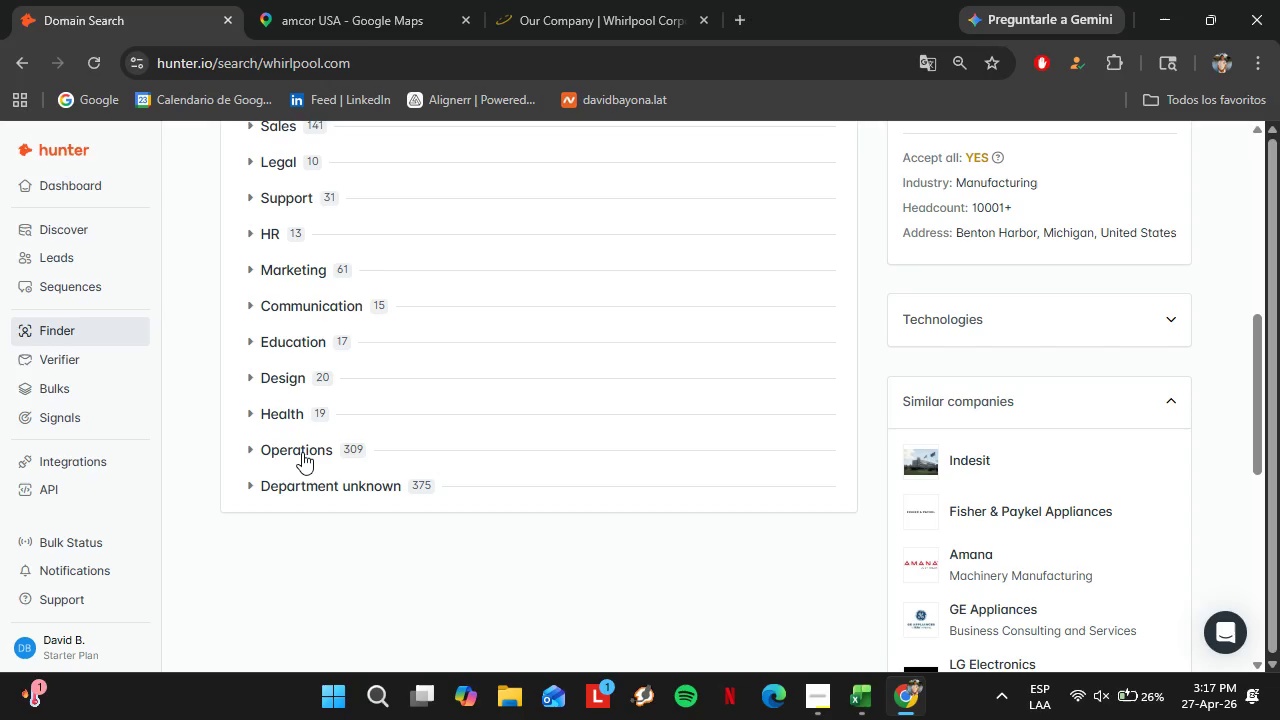 
left_click([302, 452])
 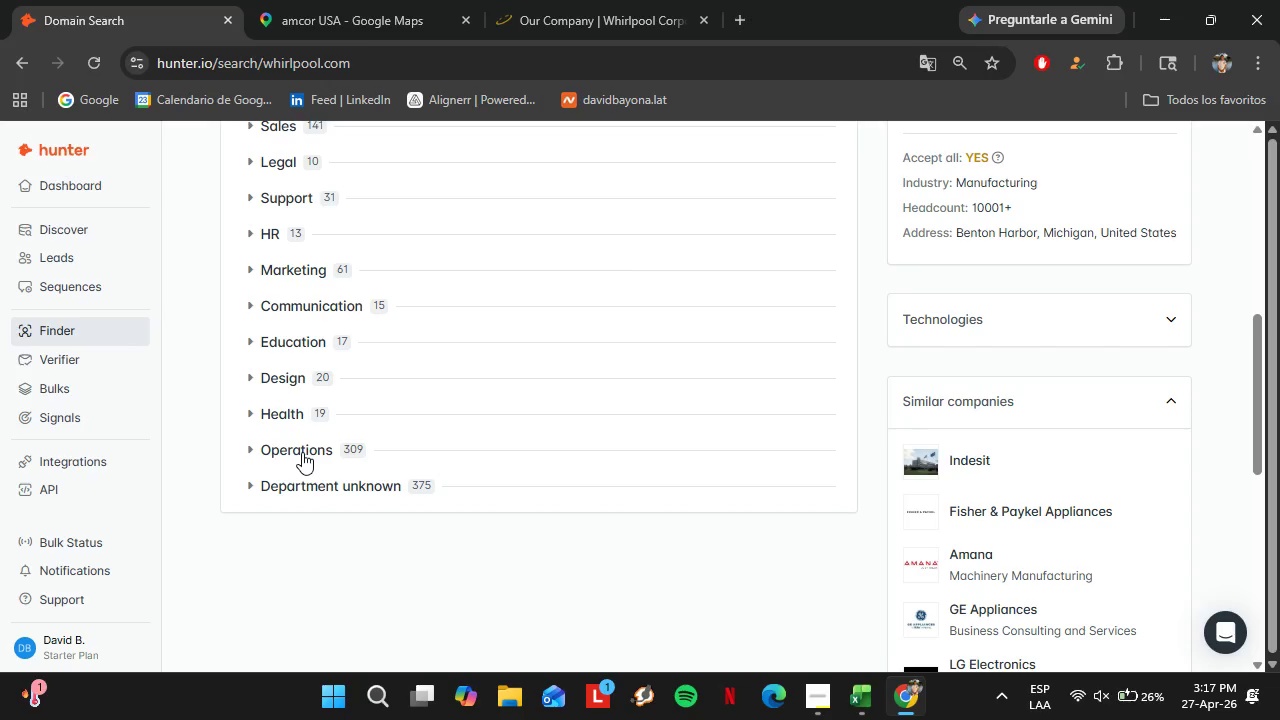 
double_click([302, 452])
 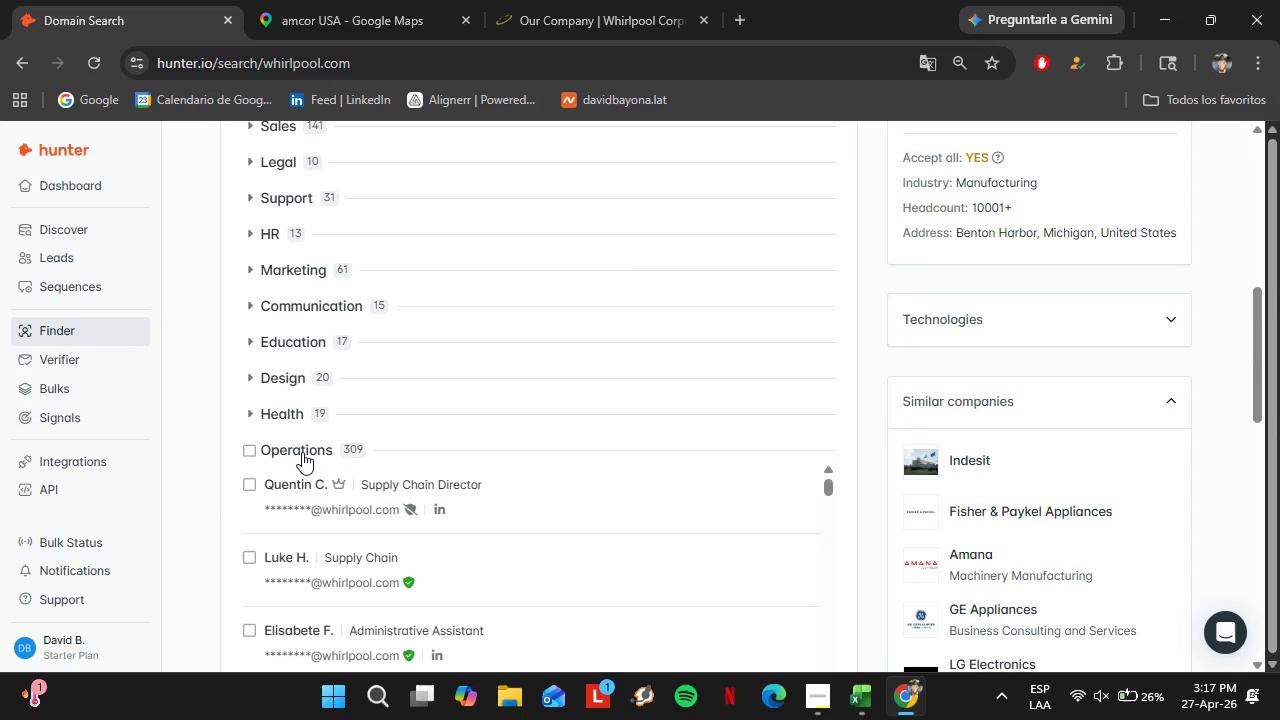 
left_click([302, 452])
 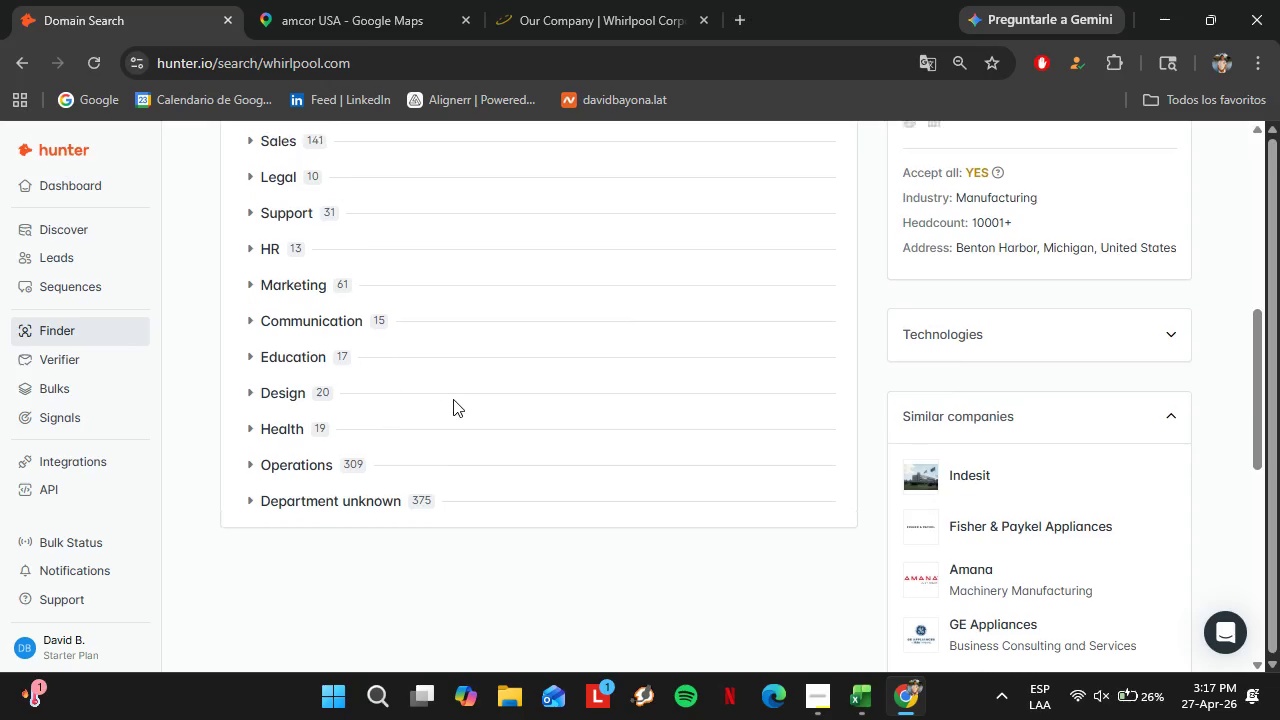 
scroll: coordinate [453, 399], scroll_direction: up, amount: 3.0
 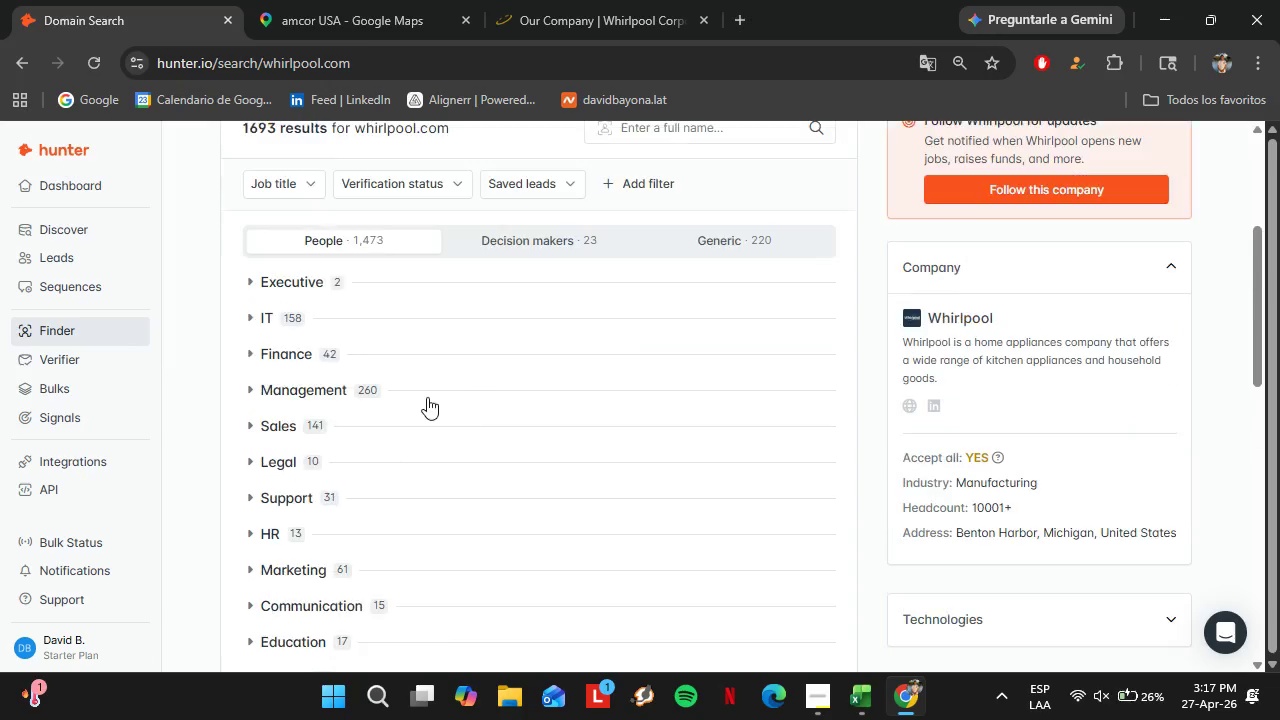 
left_click([293, 488])
 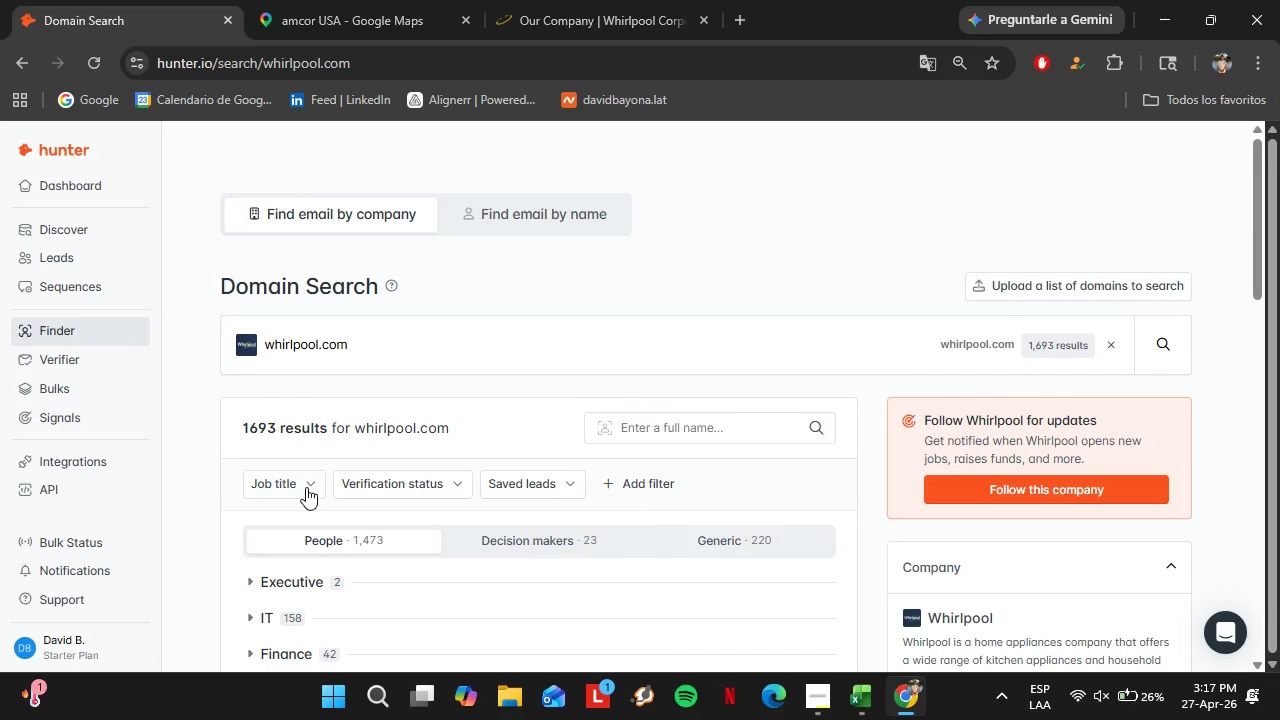 
scroll: coordinate [426, 397], scroll_direction: up, amount: 3.0
 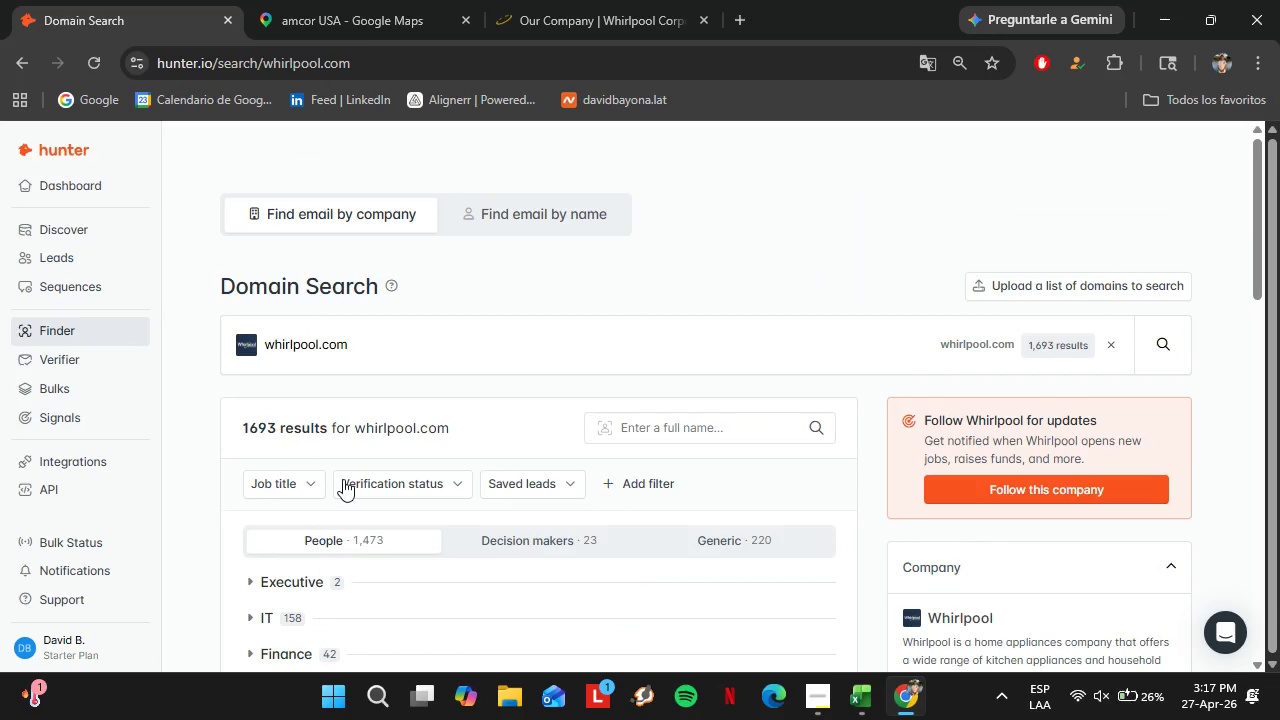 
left_click([314, 485])
 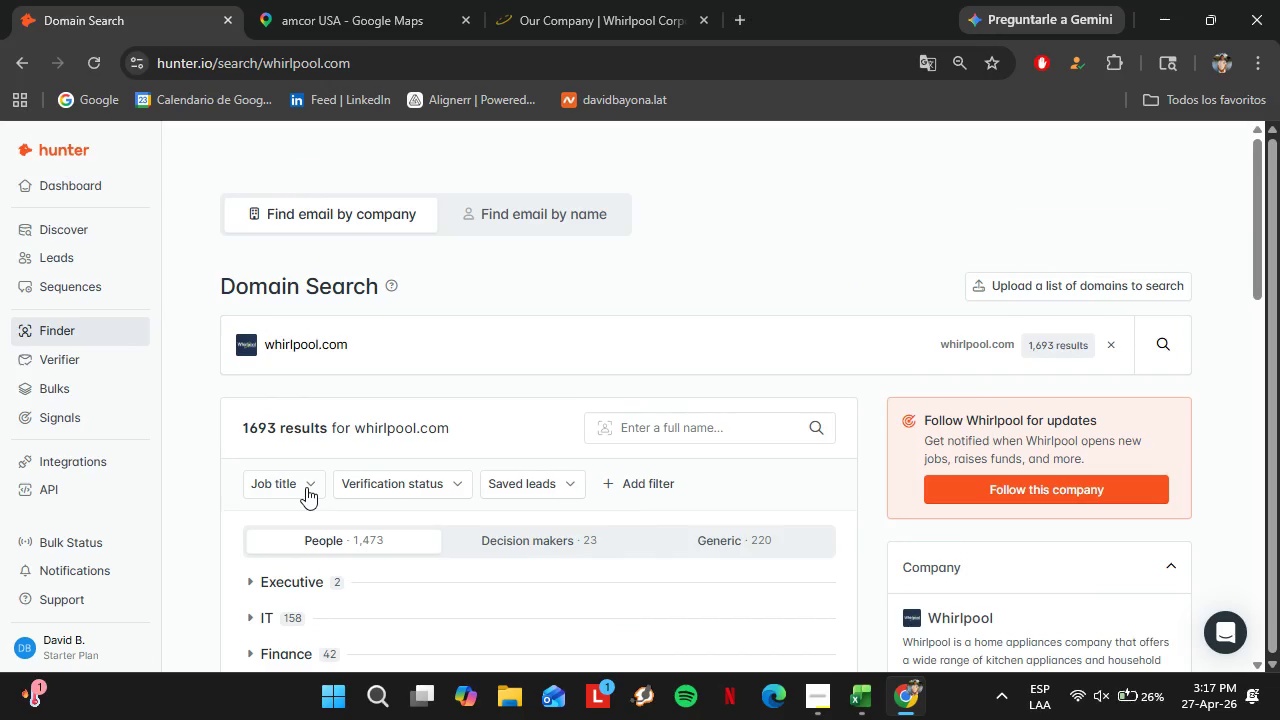 
left_click([308, 476])
 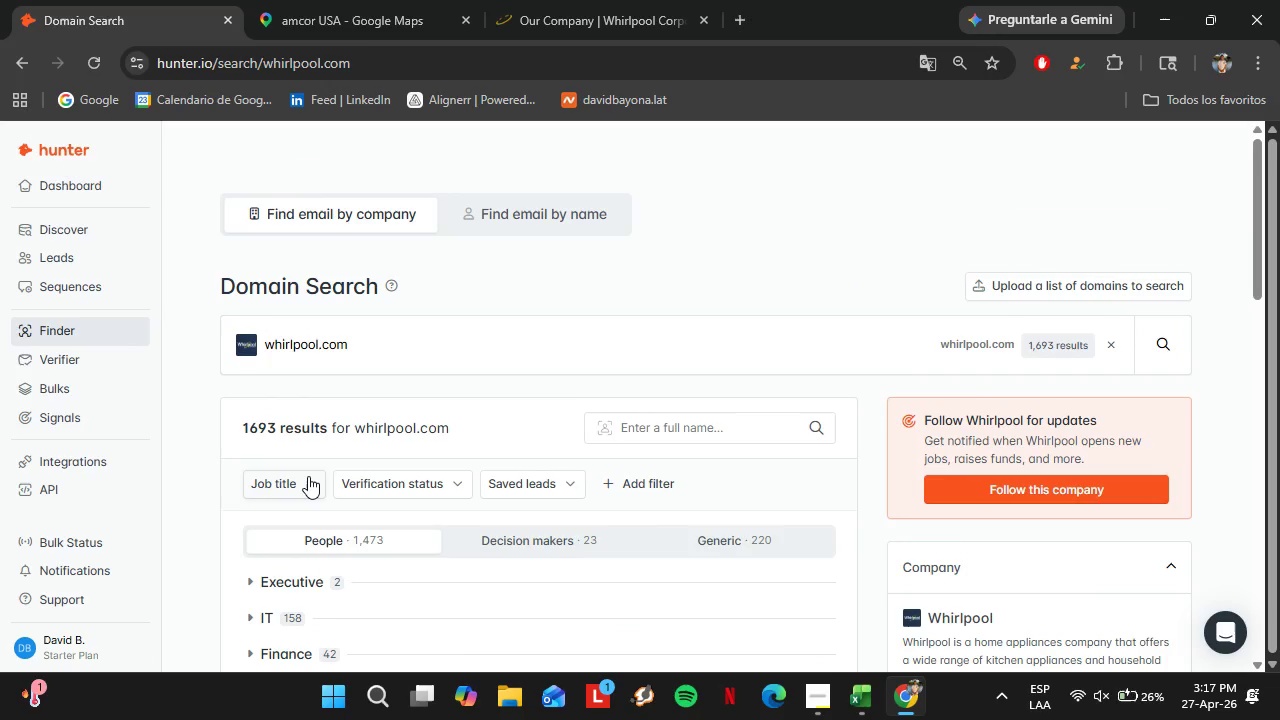 
scroll: coordinate [397, 439], scroll_direction: down, amount: 1.0
 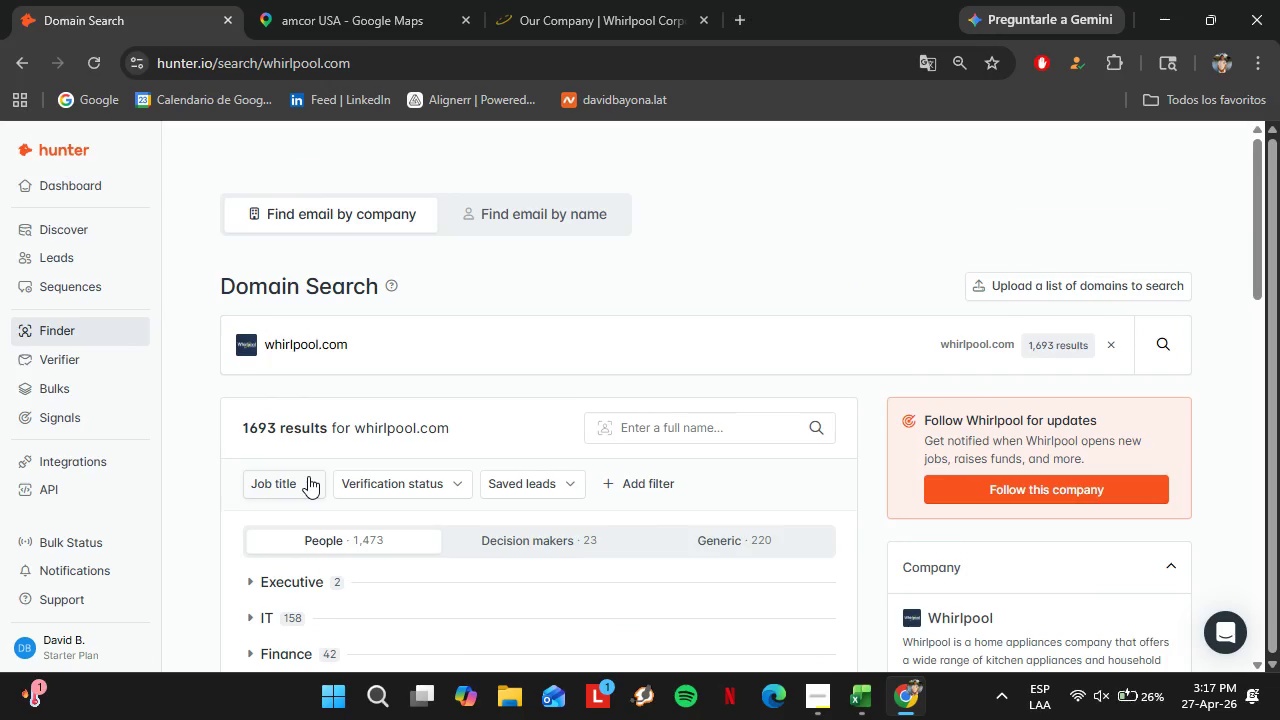 
double_click([312, 182])
 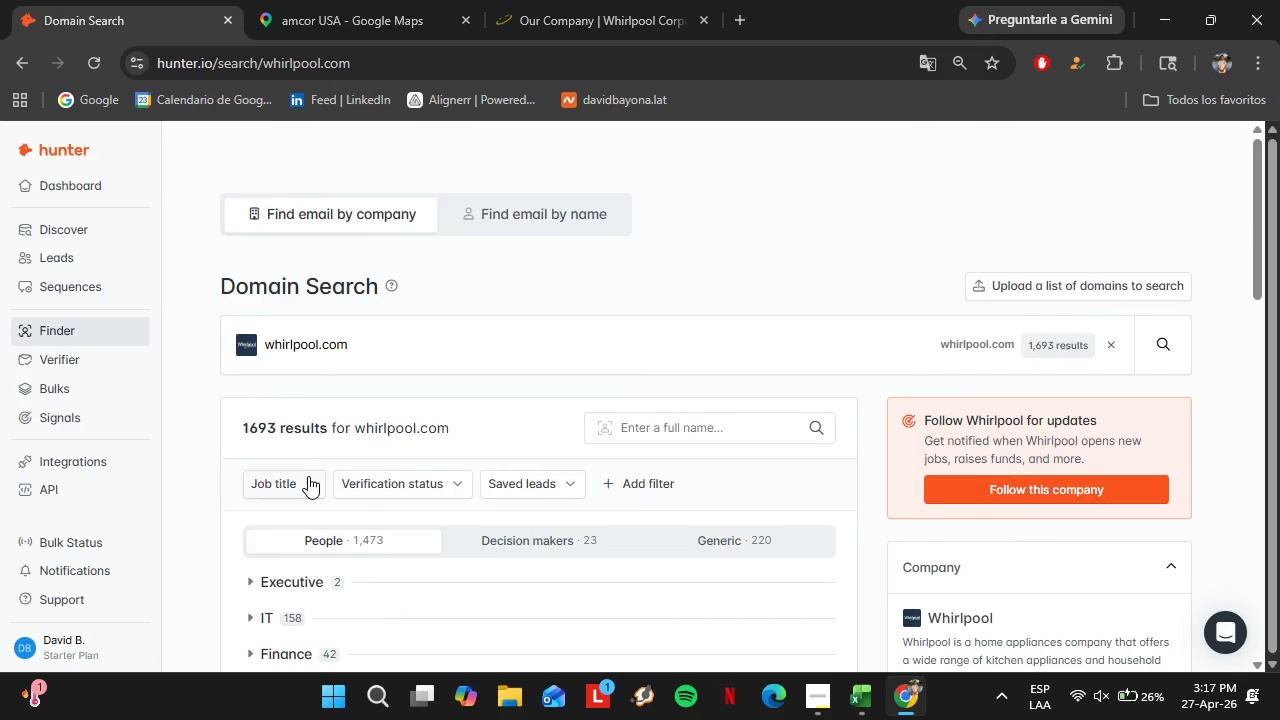 
triple_click([312, 182])
 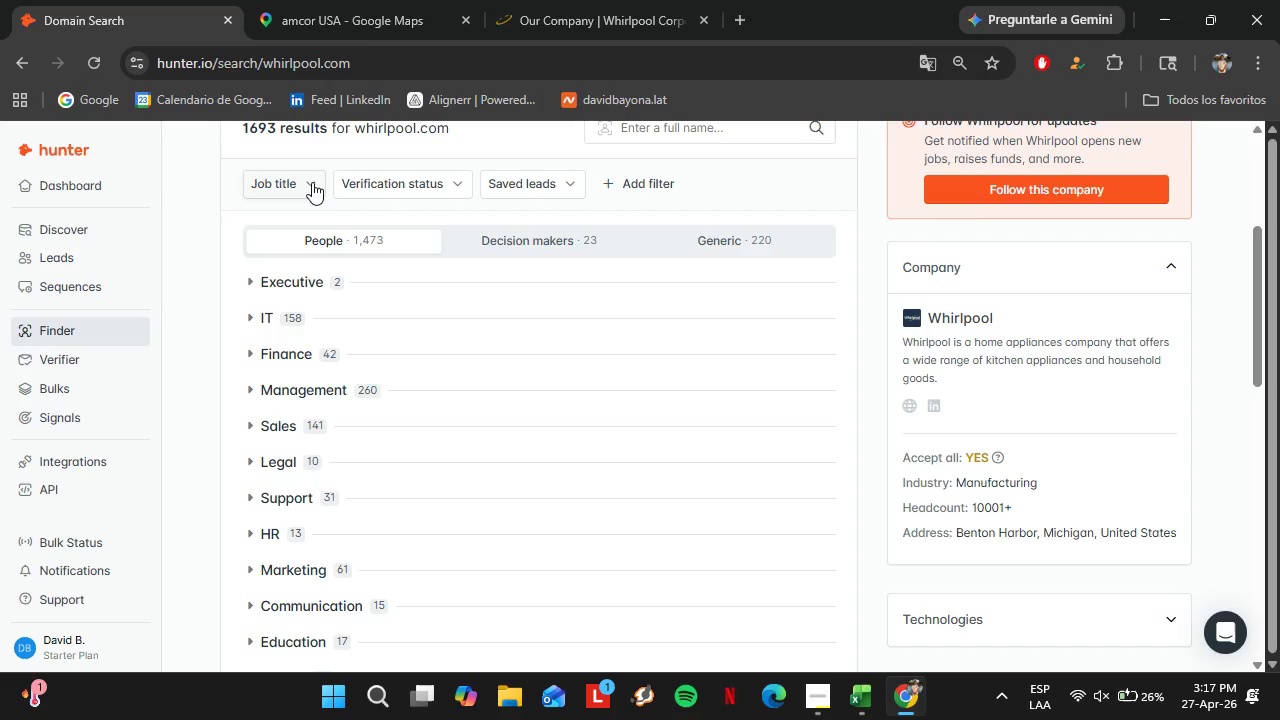 
triple_click([312, 182])
 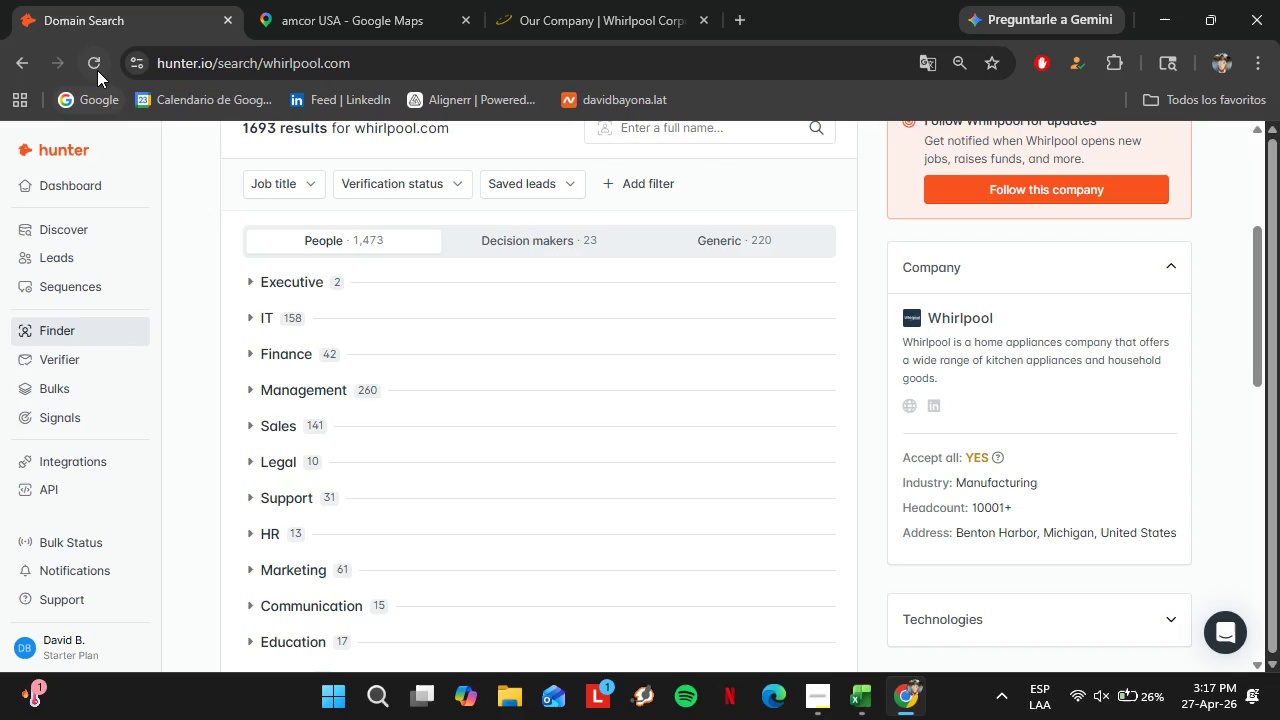 
scroll: coordinate [664, 515], scroll_direction: none, amount: 0.0
 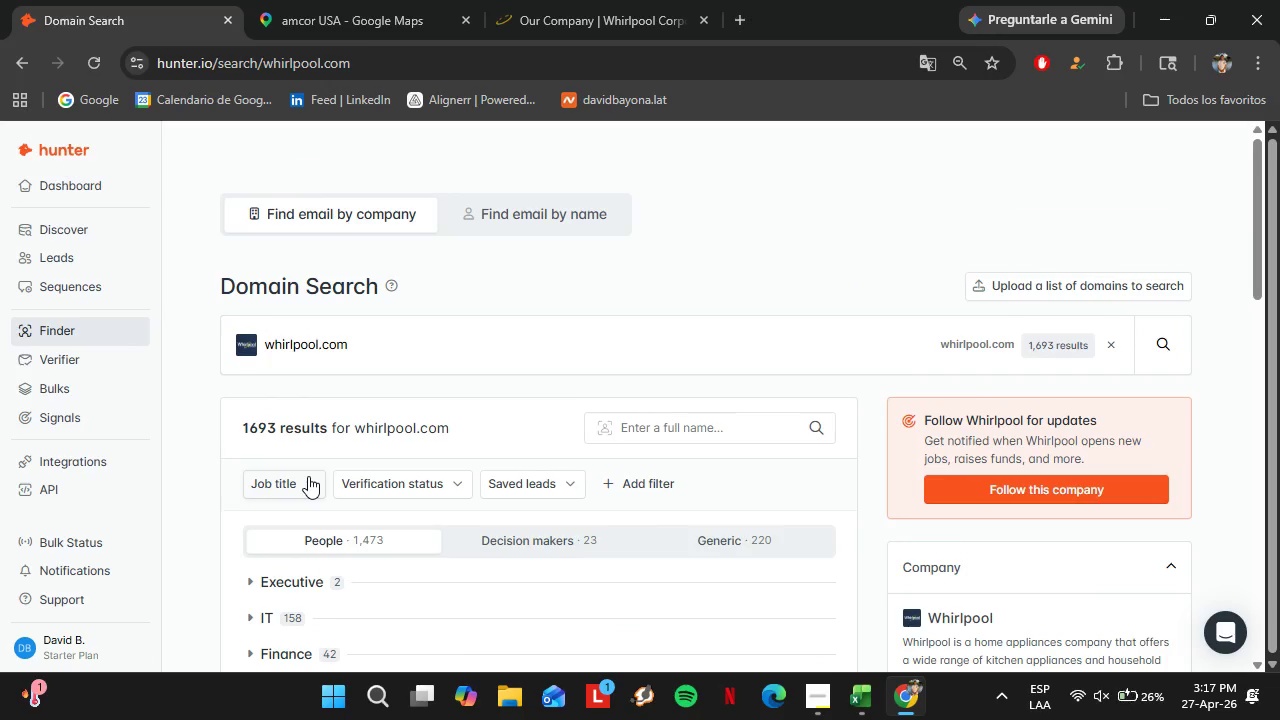 
left_click([95, 63])
 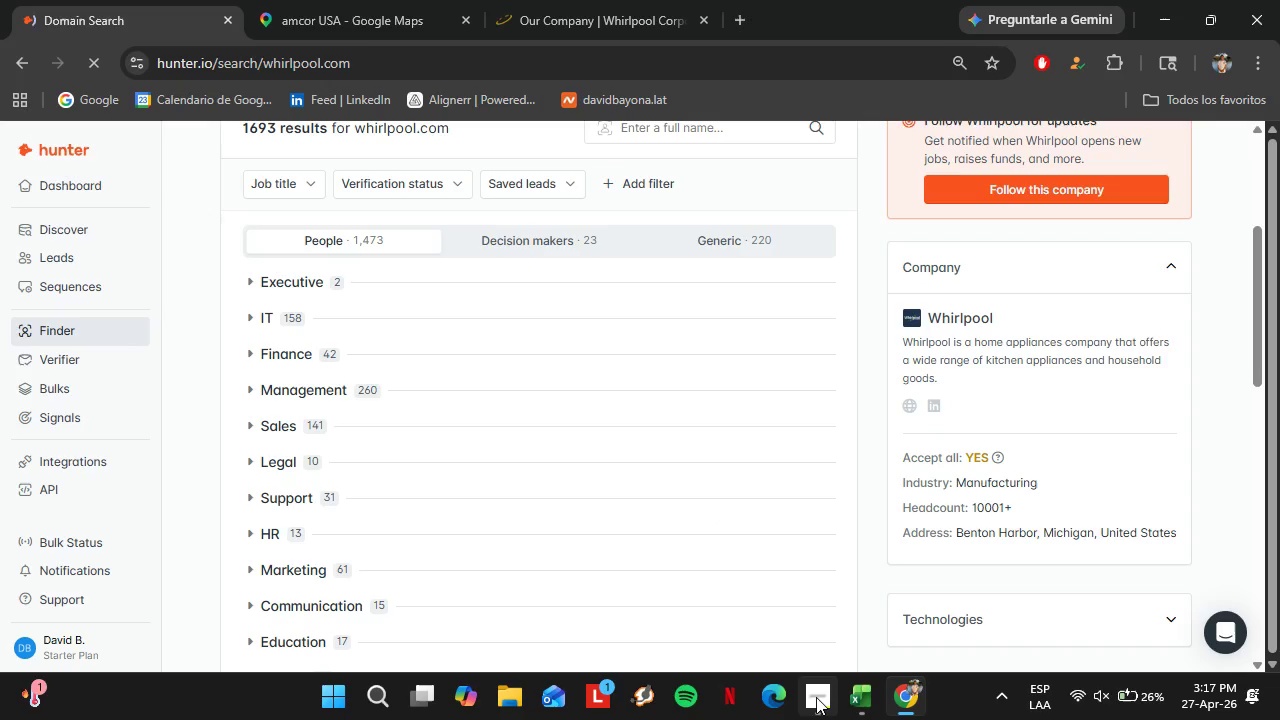 
left_click([816, 697])